 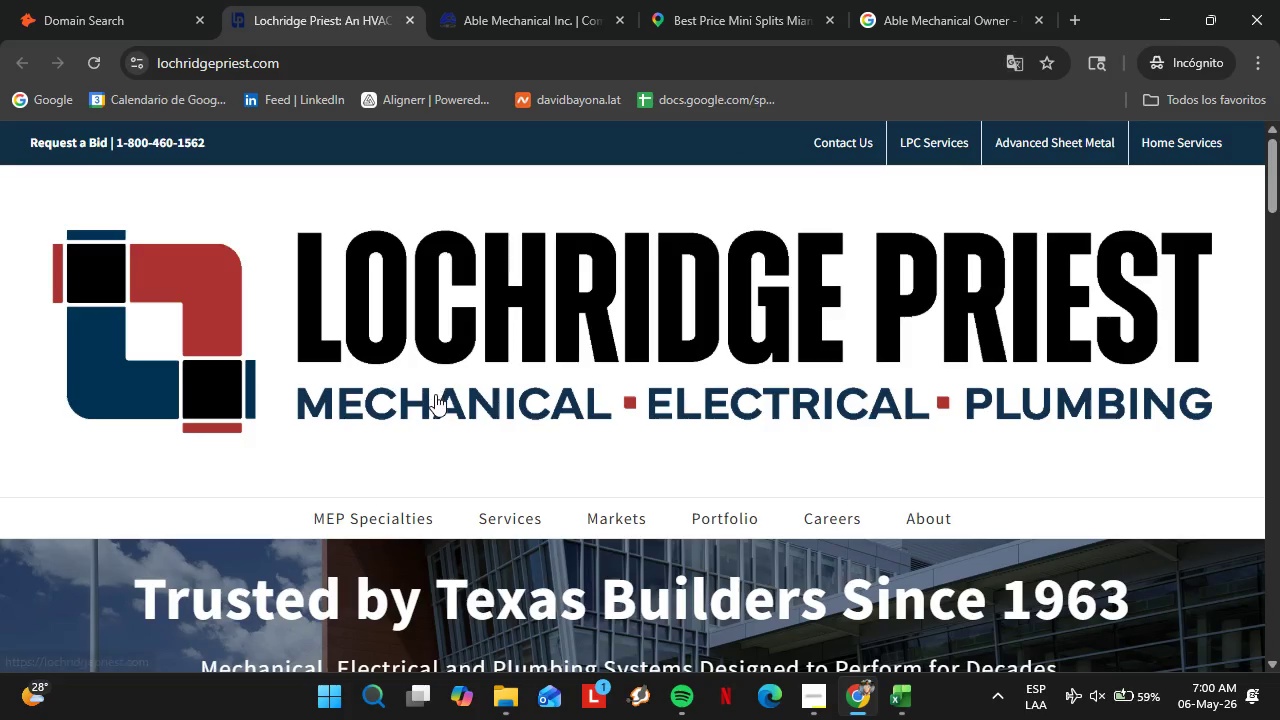 
scroll: coordinate [775, 374], scroll_direction: down, amount: 2.0
 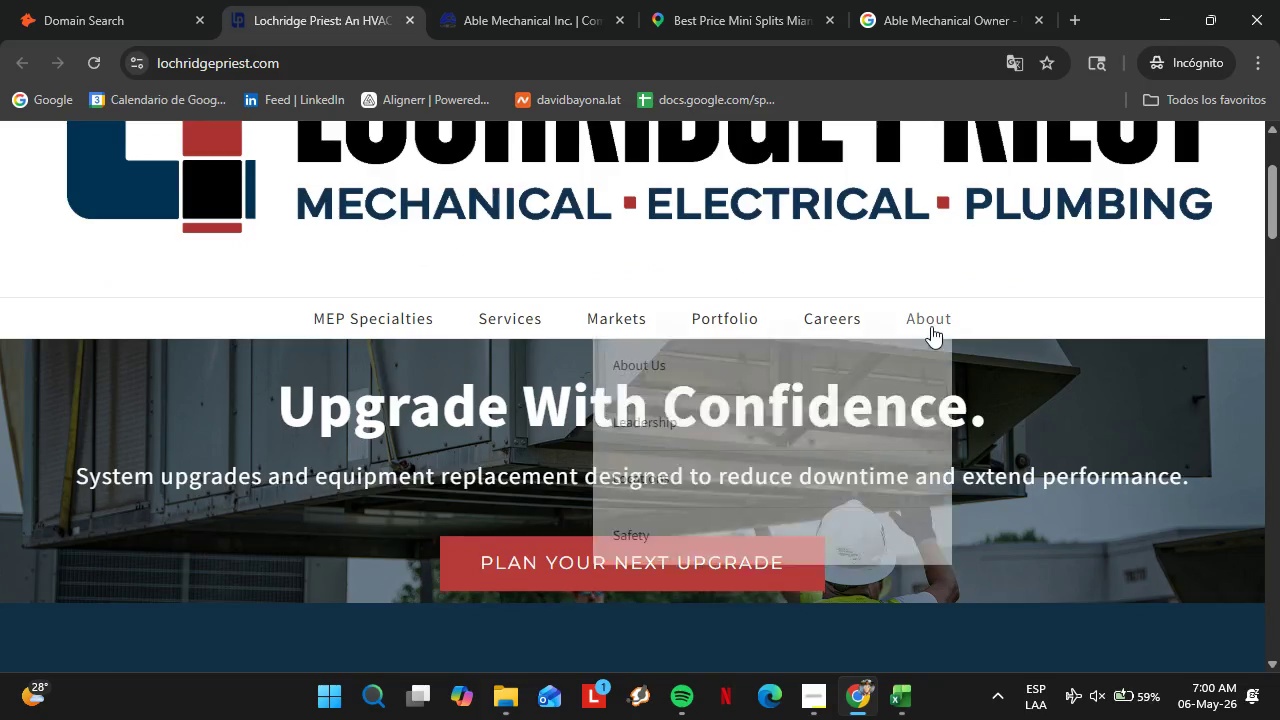 
left_click([931, 326])
 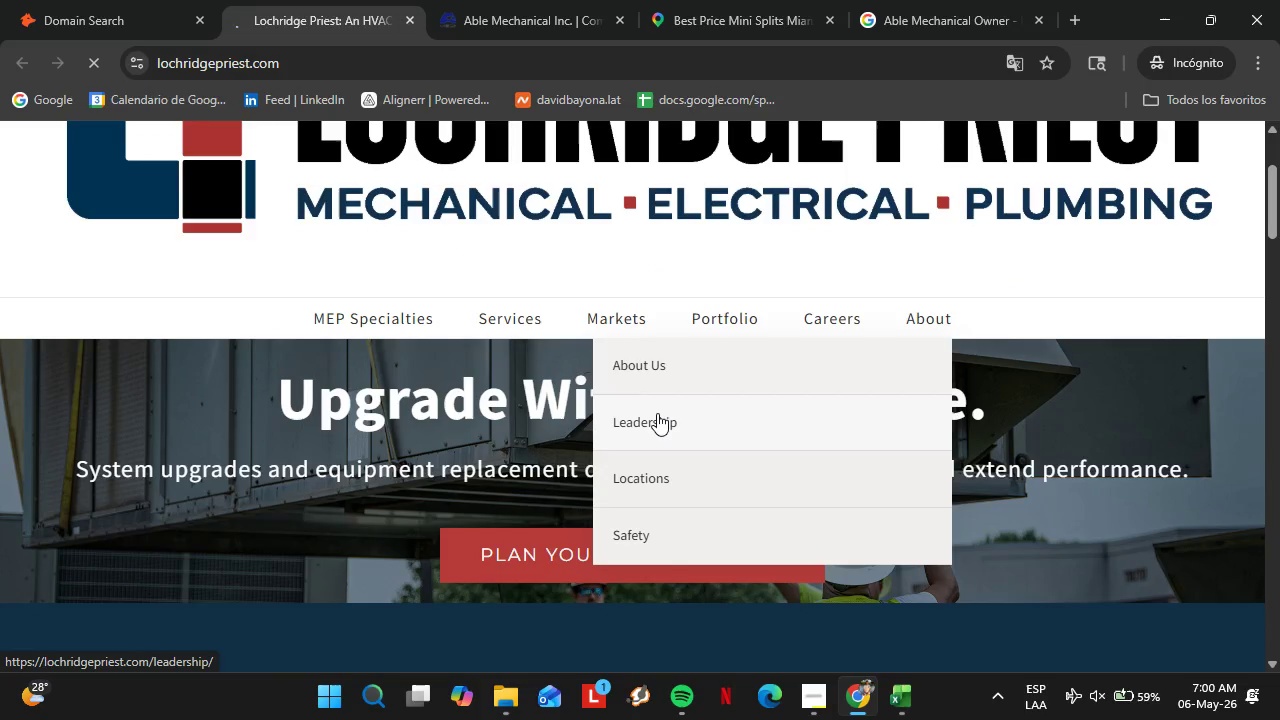 
left_click([657, 413])
 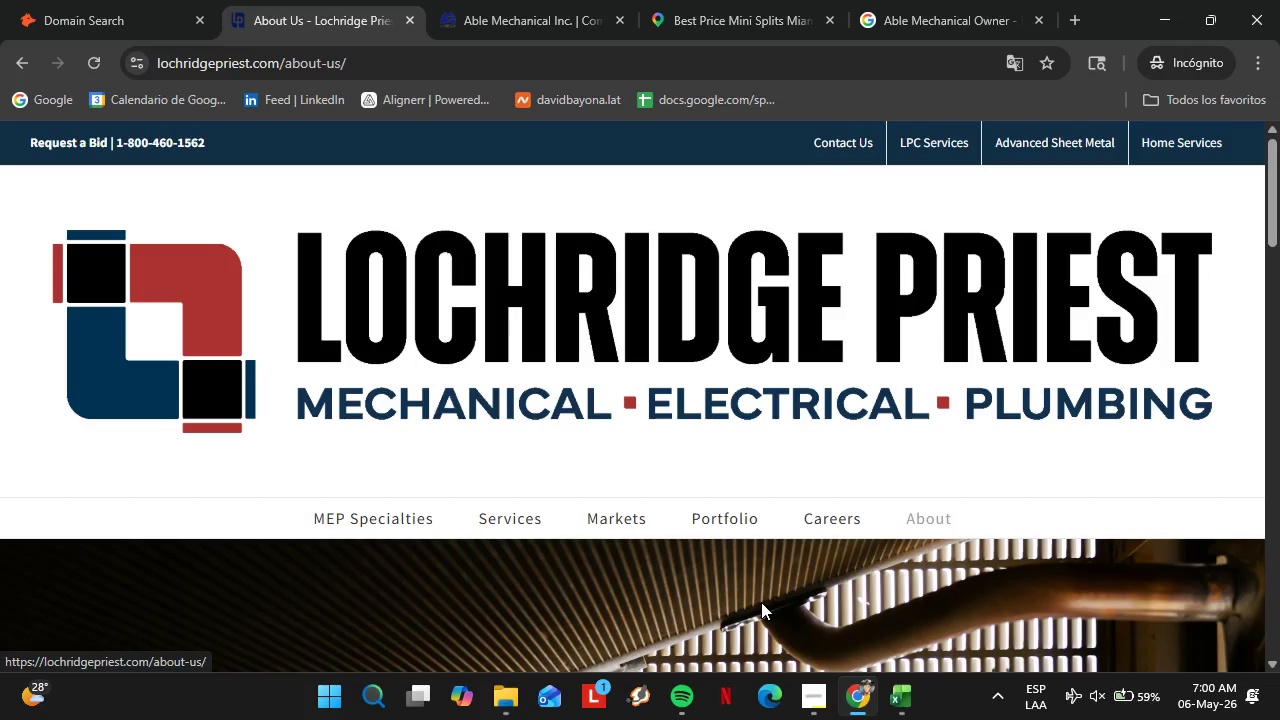 
scroll: coordinate [756, 373], scroll_direction: down, amount: 5.0
 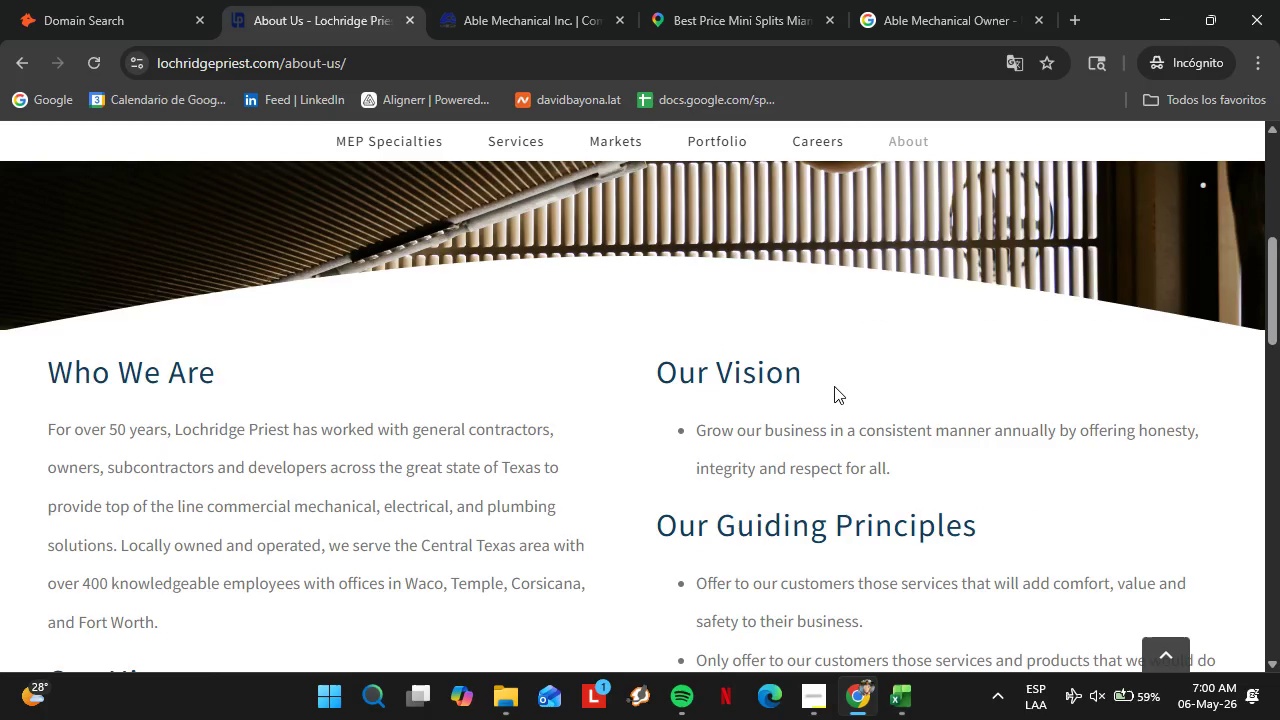 
scroll: coordinate [834, 386], scroll_direction: up, amount: 4.0
 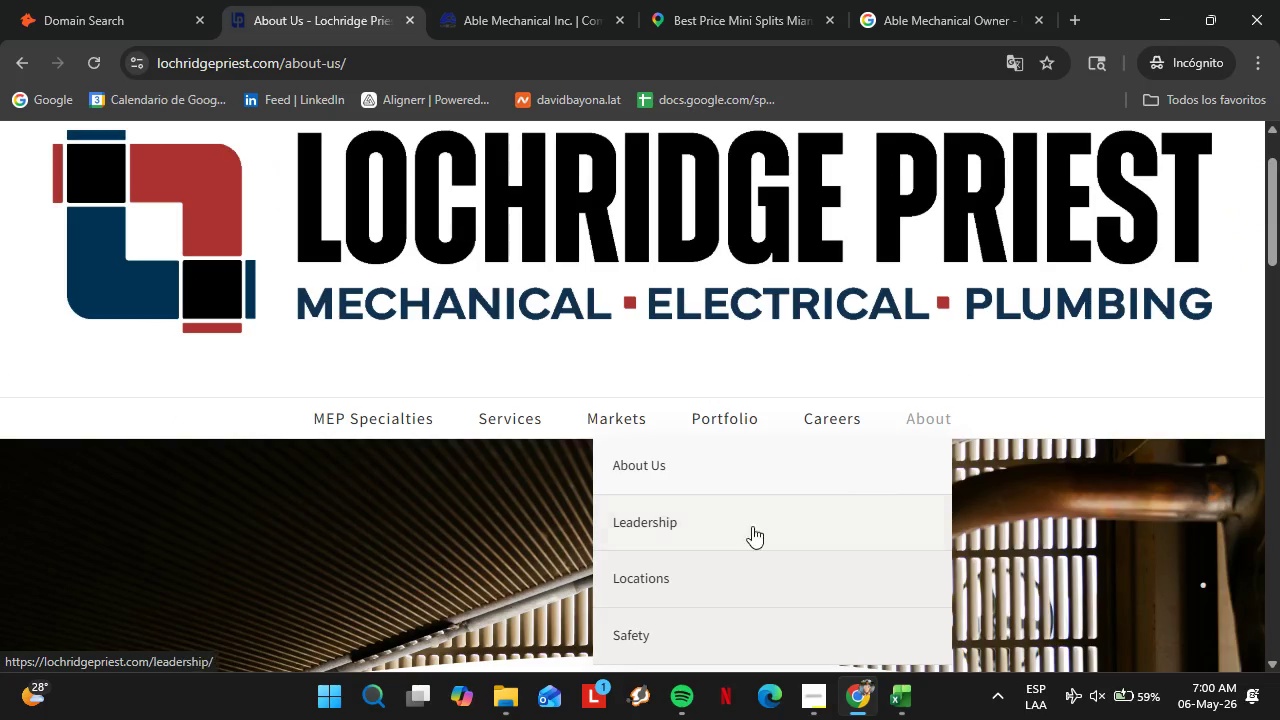 
left_click([735, 527])
 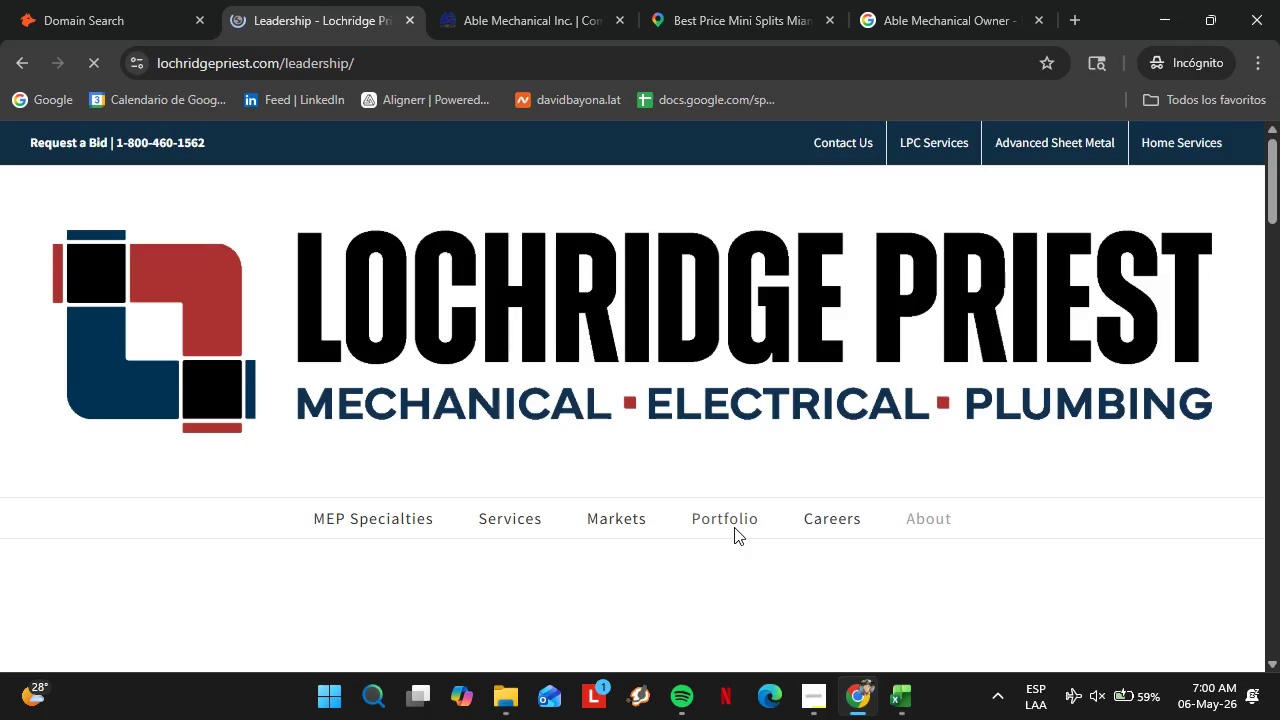 
scroll: coordinate [410, 358], scroll_direction: down, amount: 26.0
 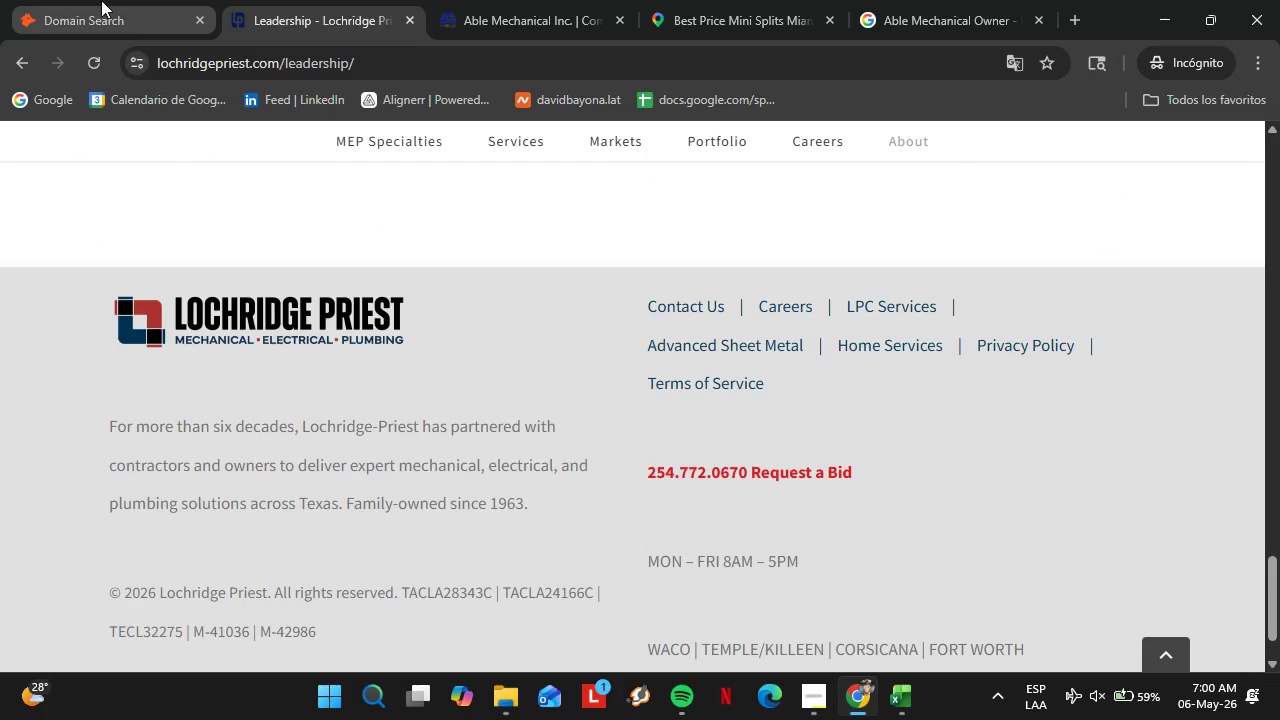 
left_click([101, 0])
 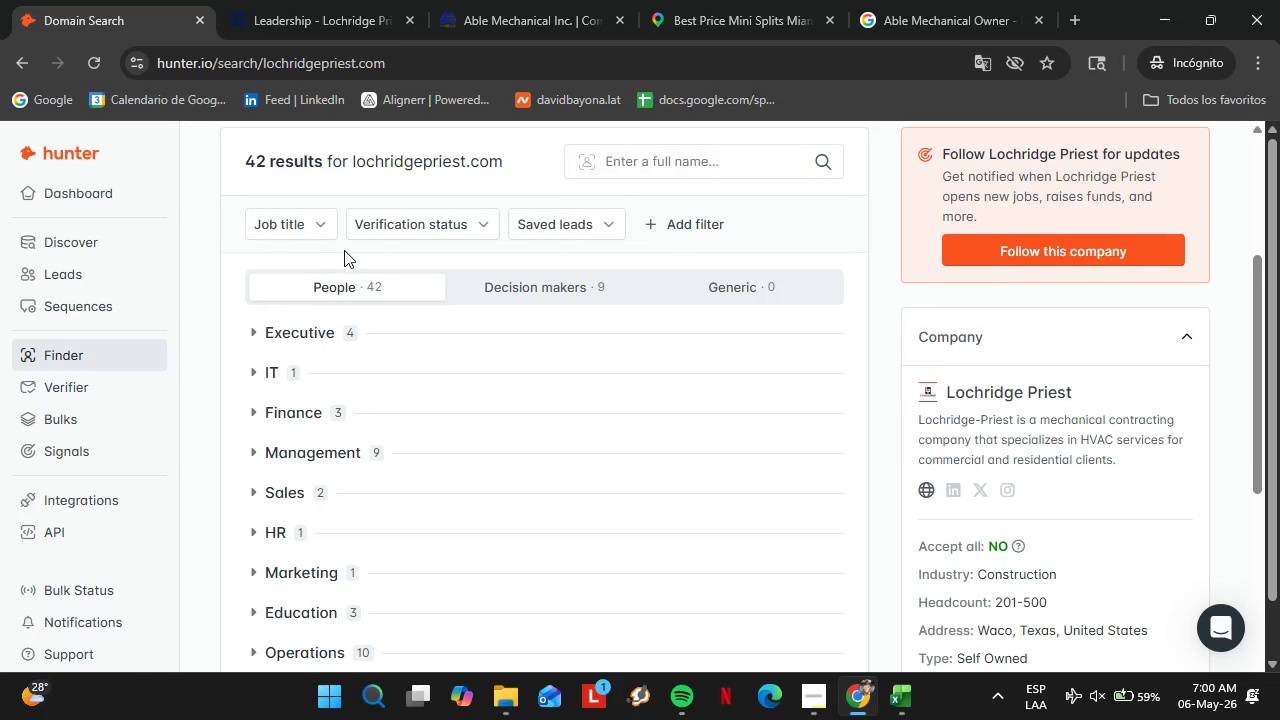 
scroll: coordinate [376, 261], scroll_direction: up, amount: 4.0
 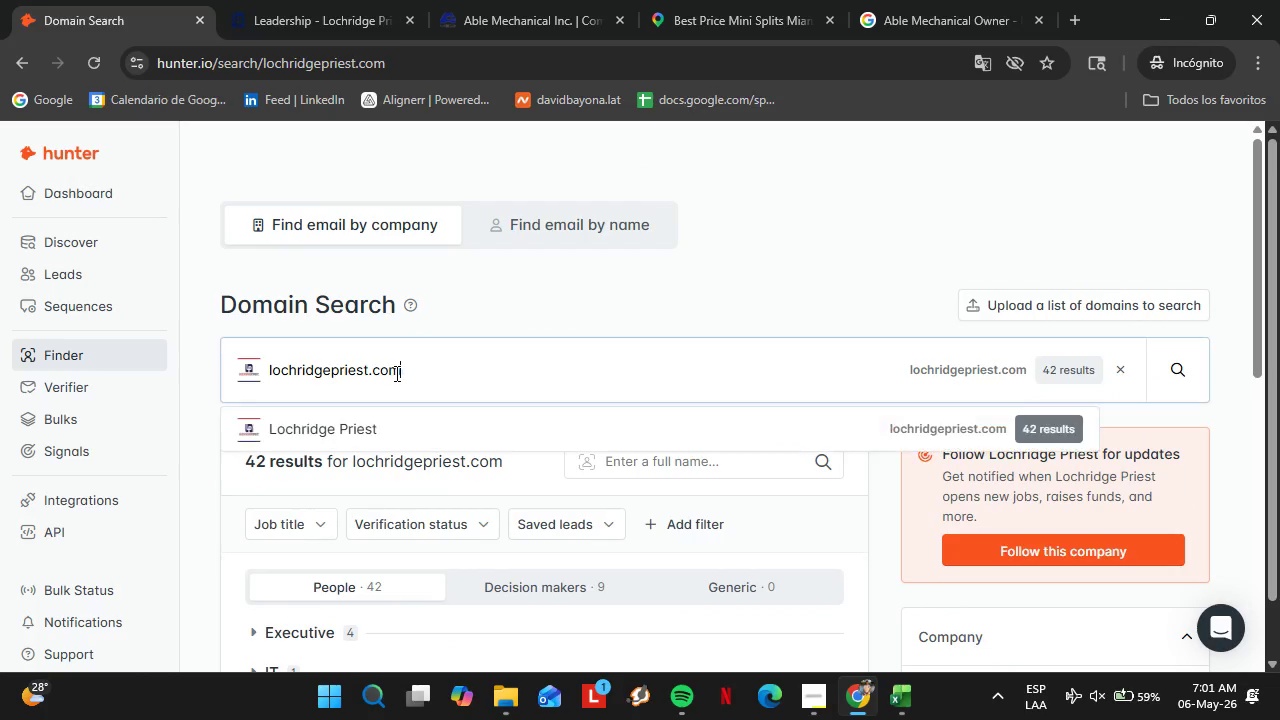 
double_click([395, 373])
 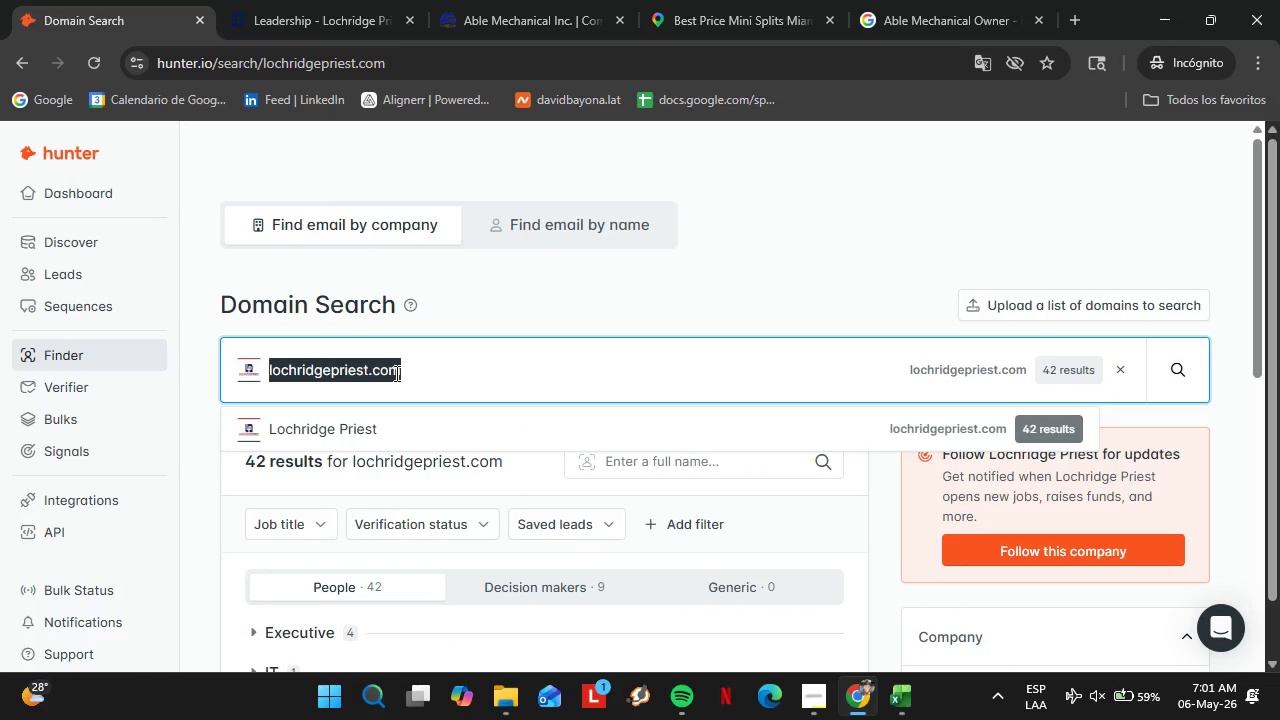 
triple_click([395, 373])
 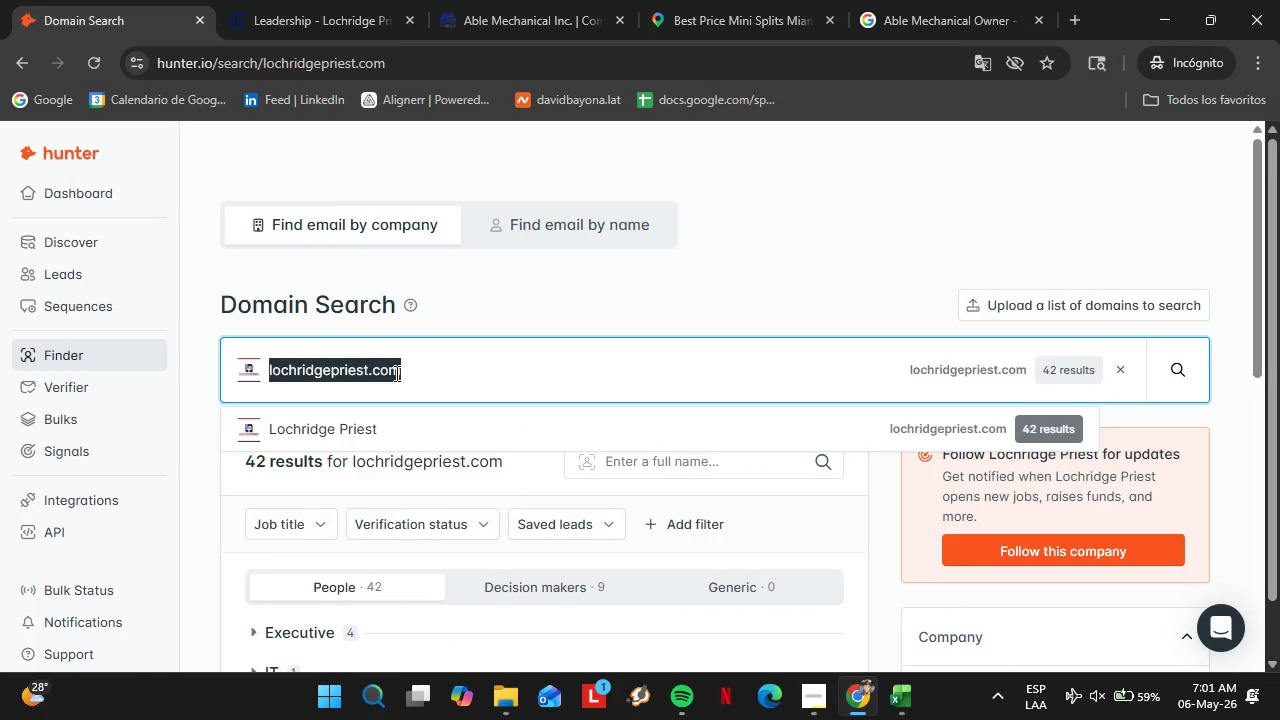 
type(mon[Delete])
key(Backspace)
type(mentummechanical)
 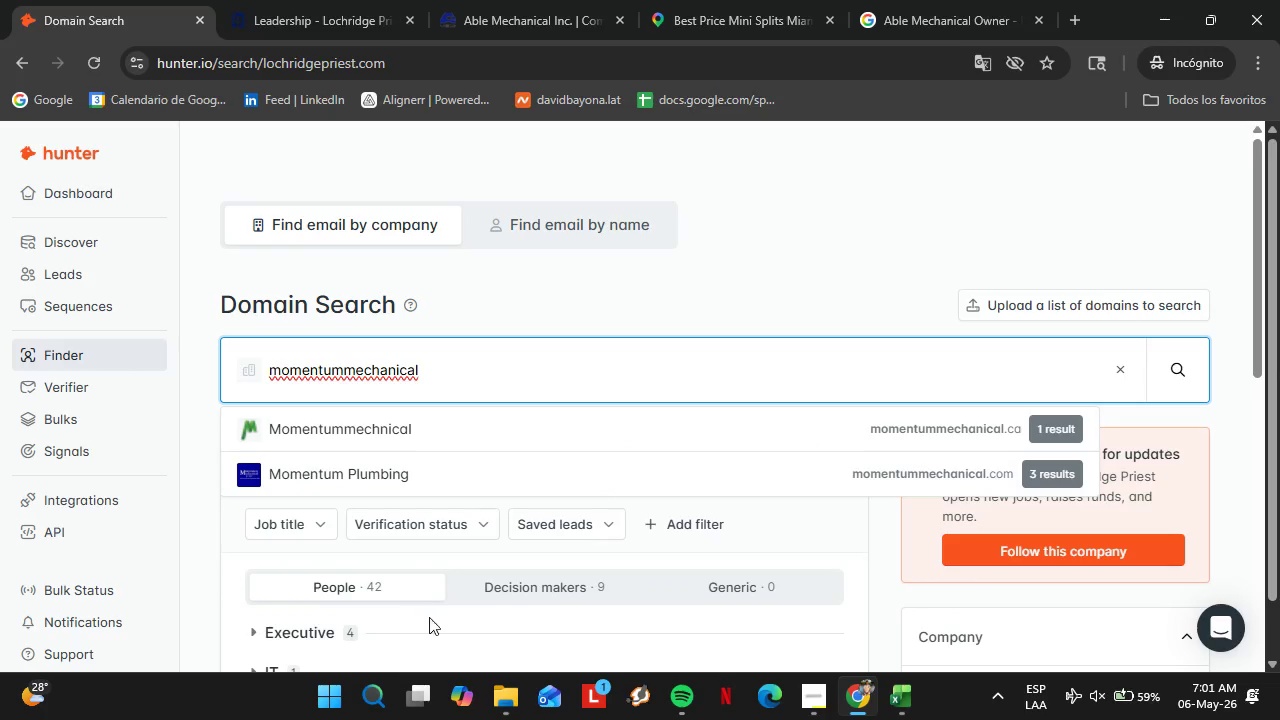 
left_click([315, 475])
 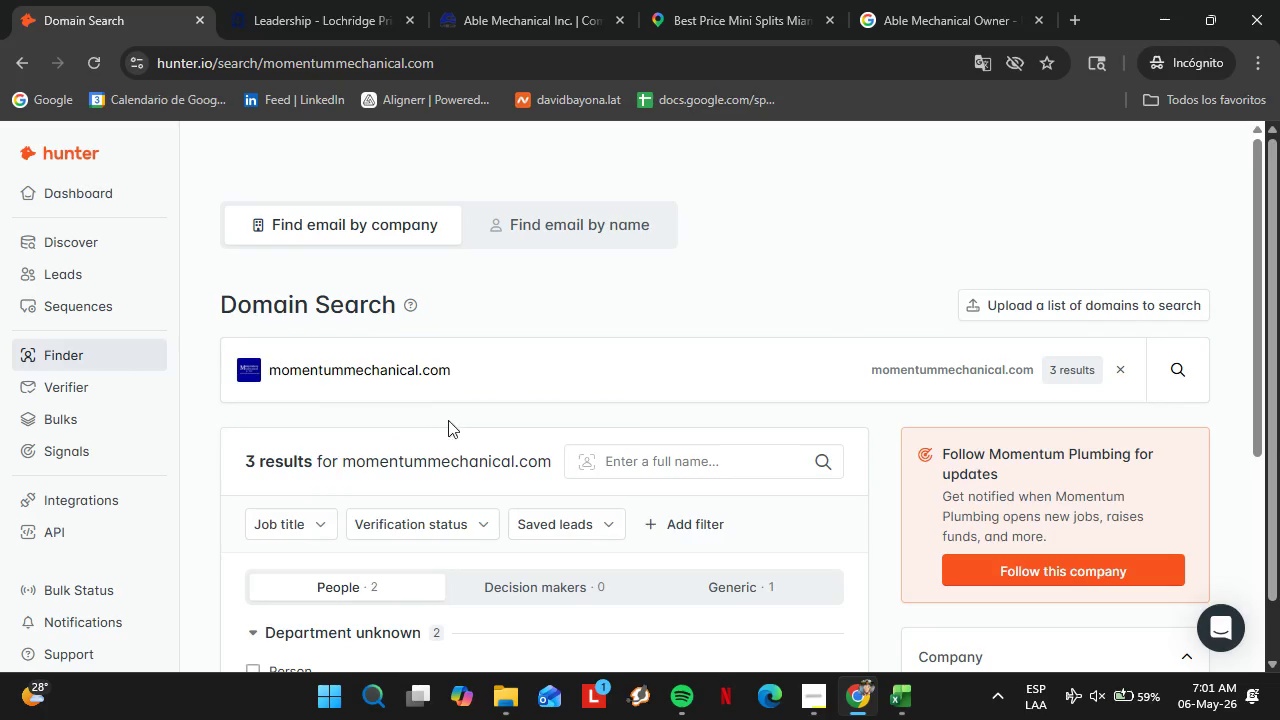 
scroll: coordinate [472, 445], scroll_direction: down, amount: 4.0
 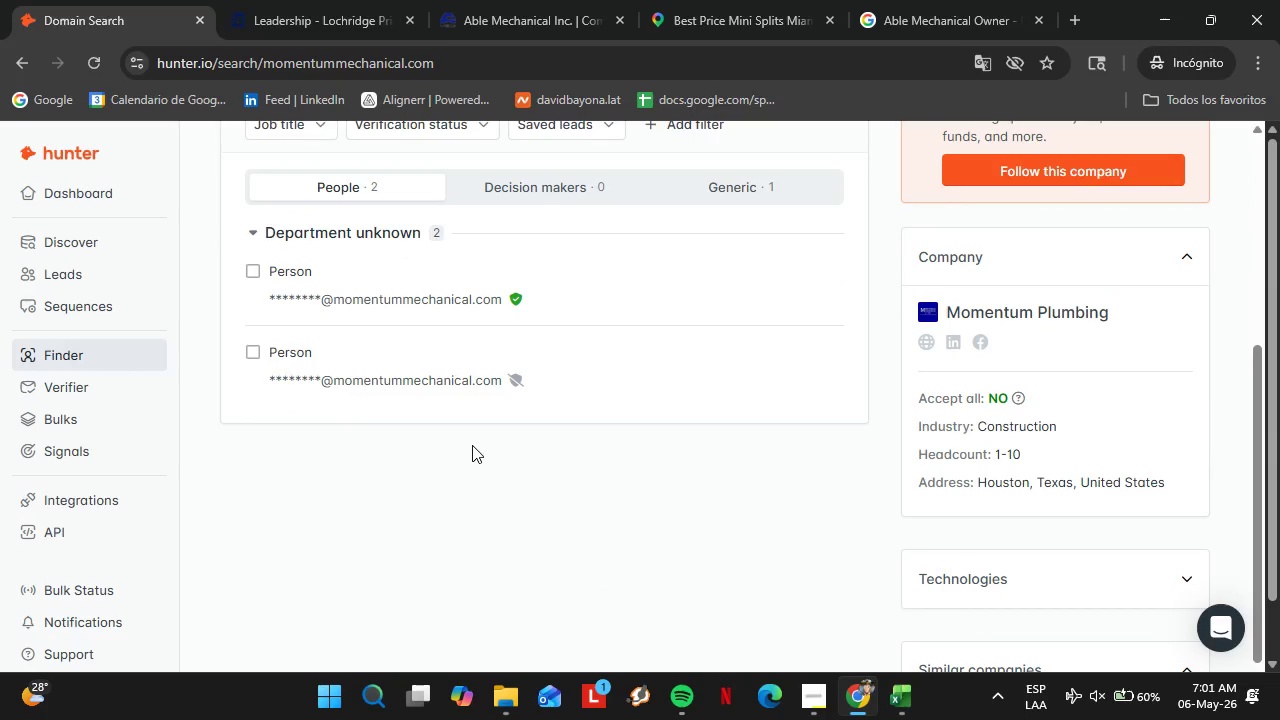 
scroll: coordinate [472, 445], scroll_direction: up, amount: 3.0
 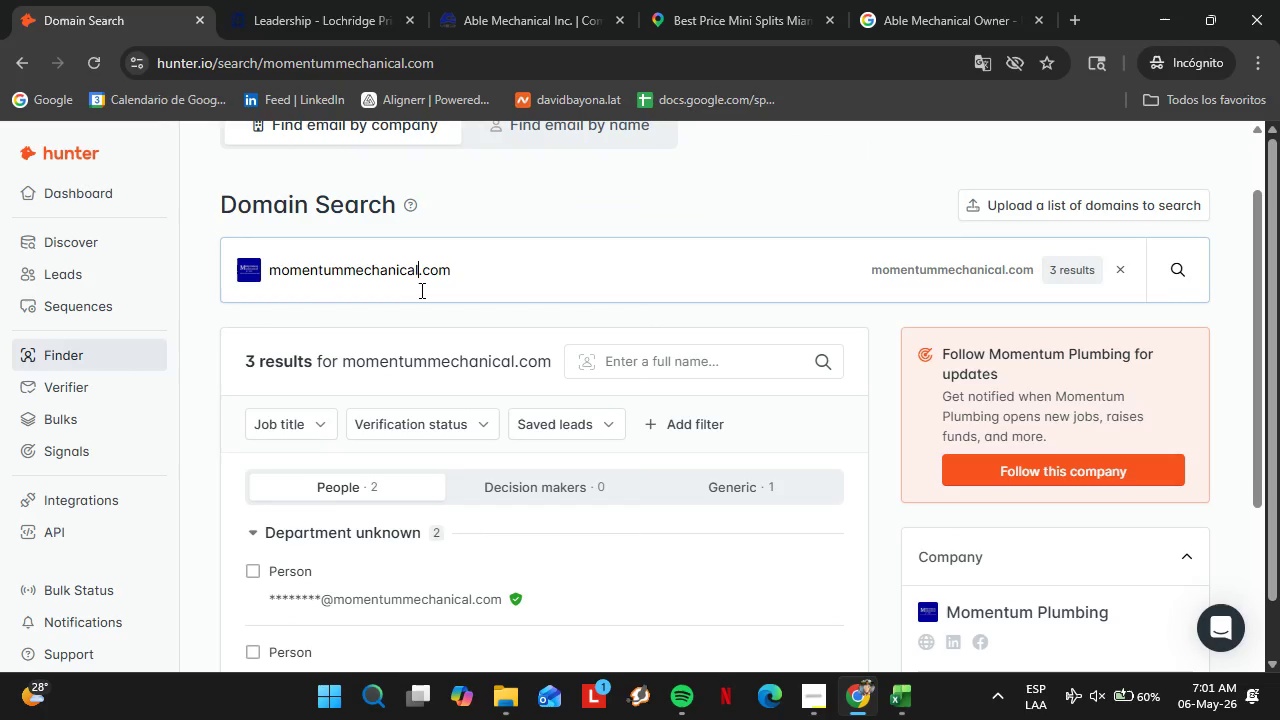 
double_click([420, 290])
 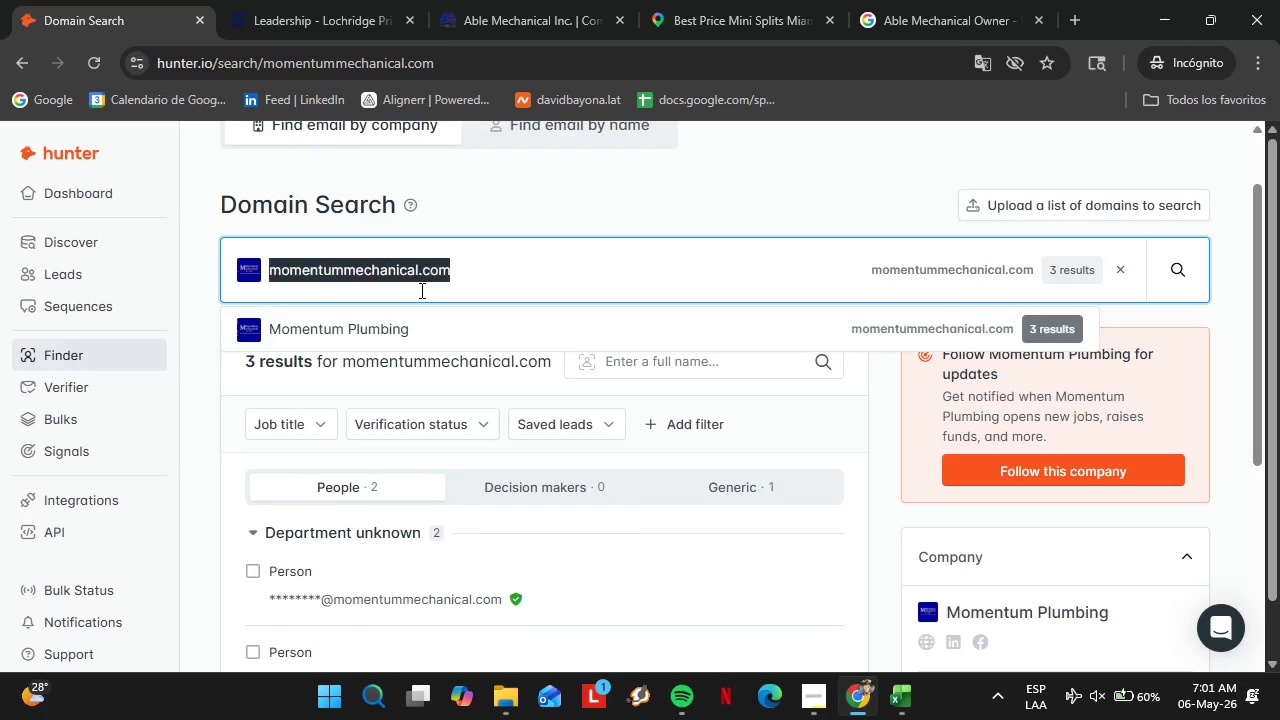 
triple_click([420, 290])
 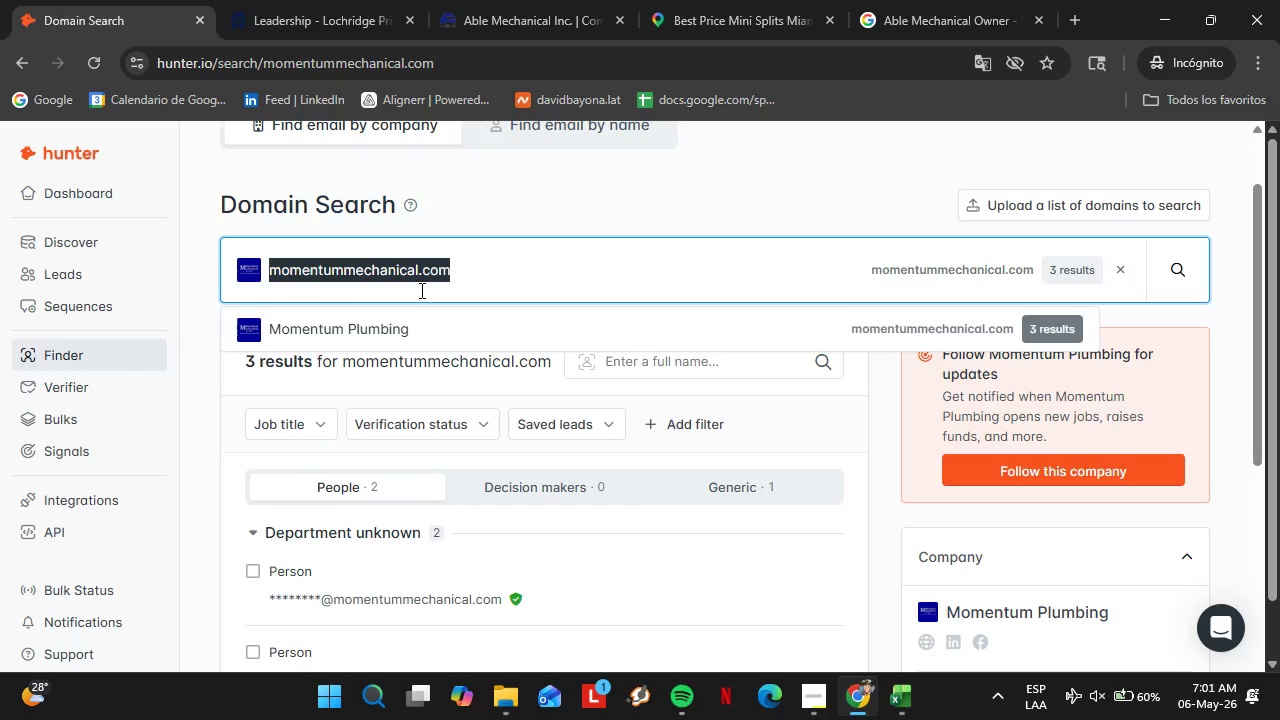 
triple_click([420, 290])
 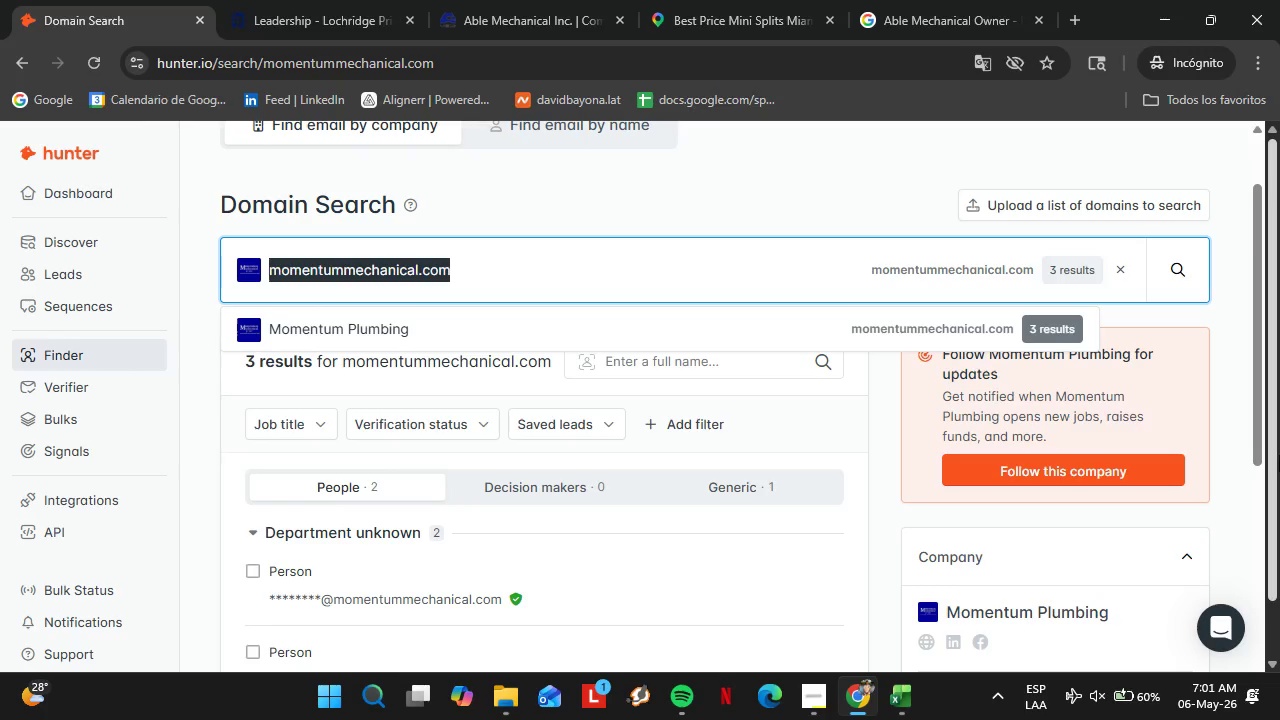 
wait(15.81)
 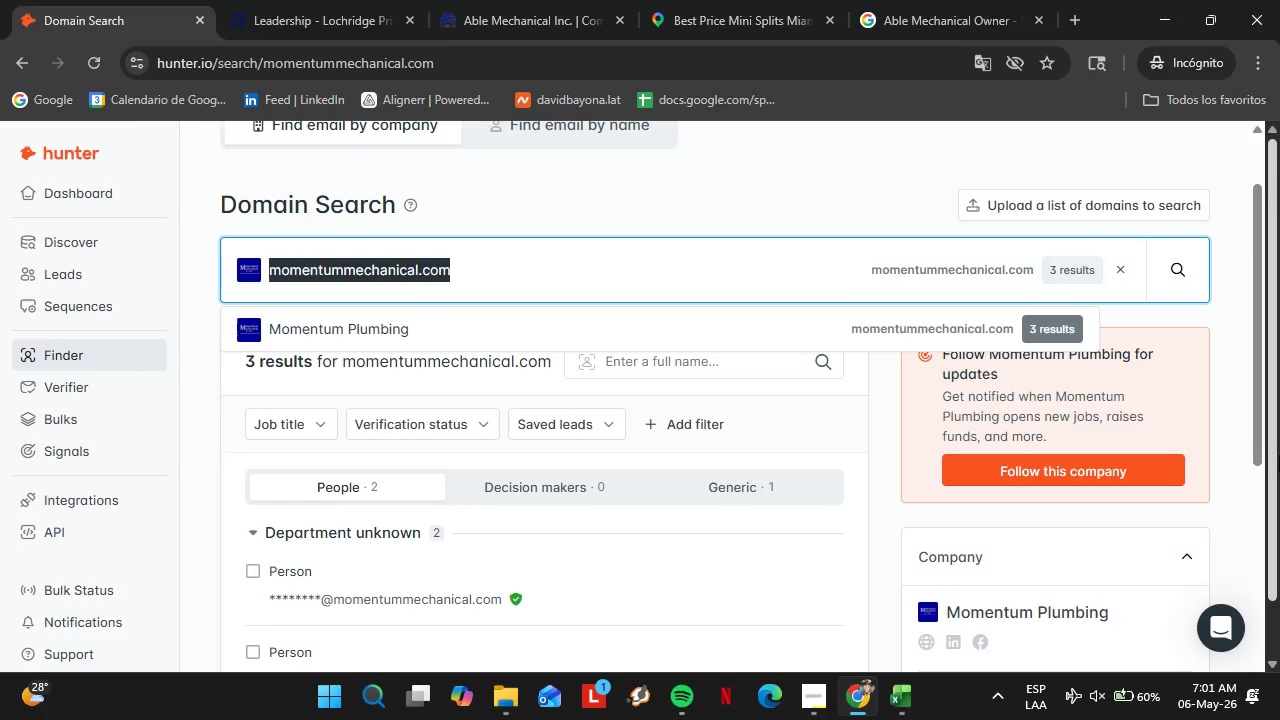 
type(rog)
 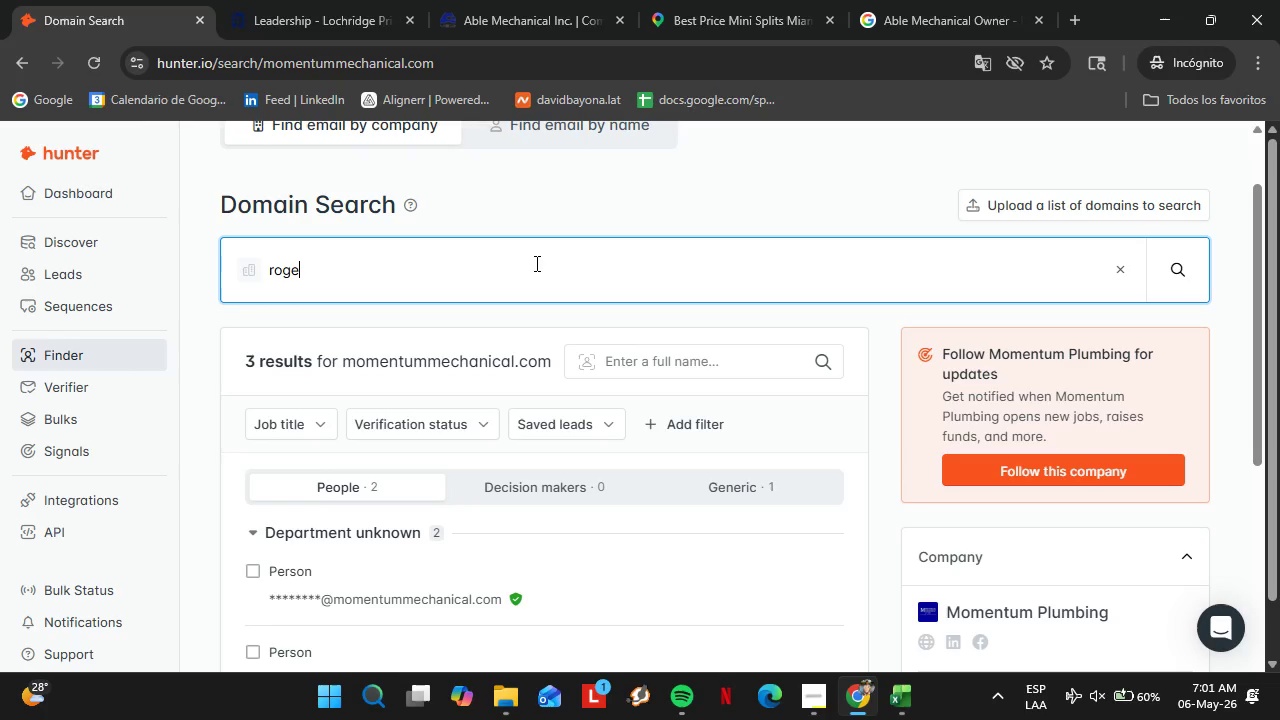 
type(ersmechanicalcontractors.com)
 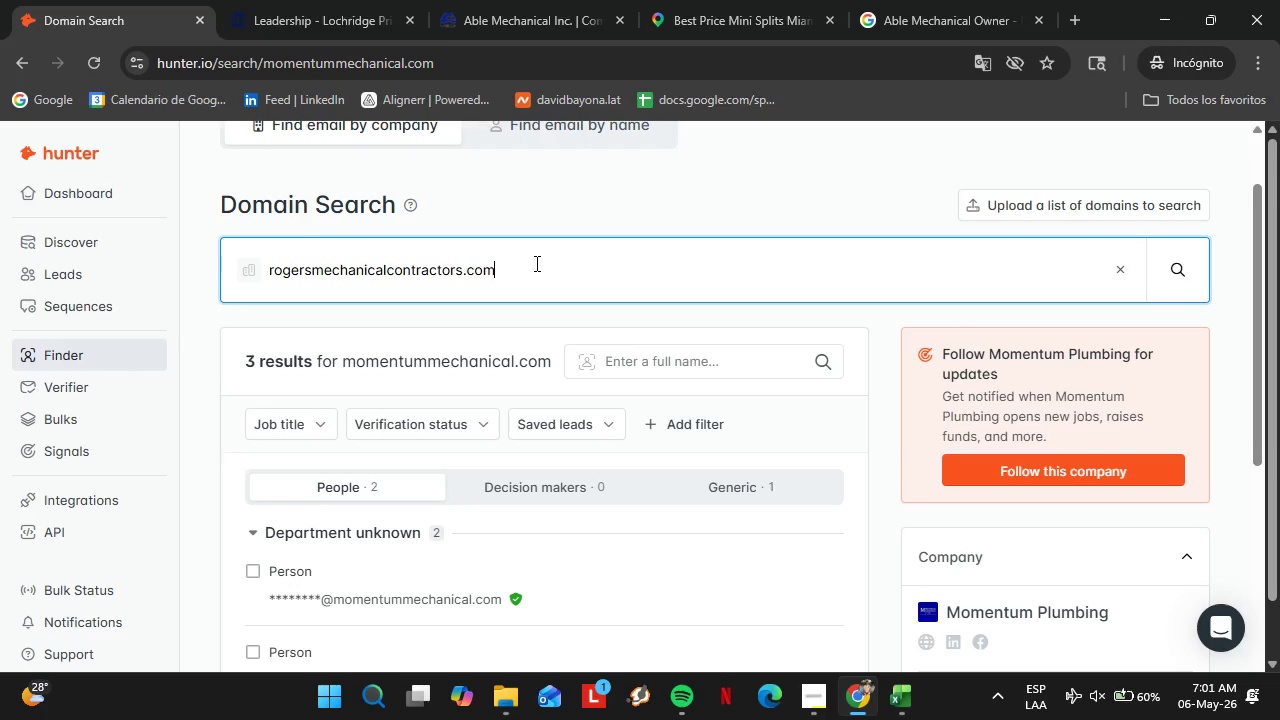 
key(Enter)
 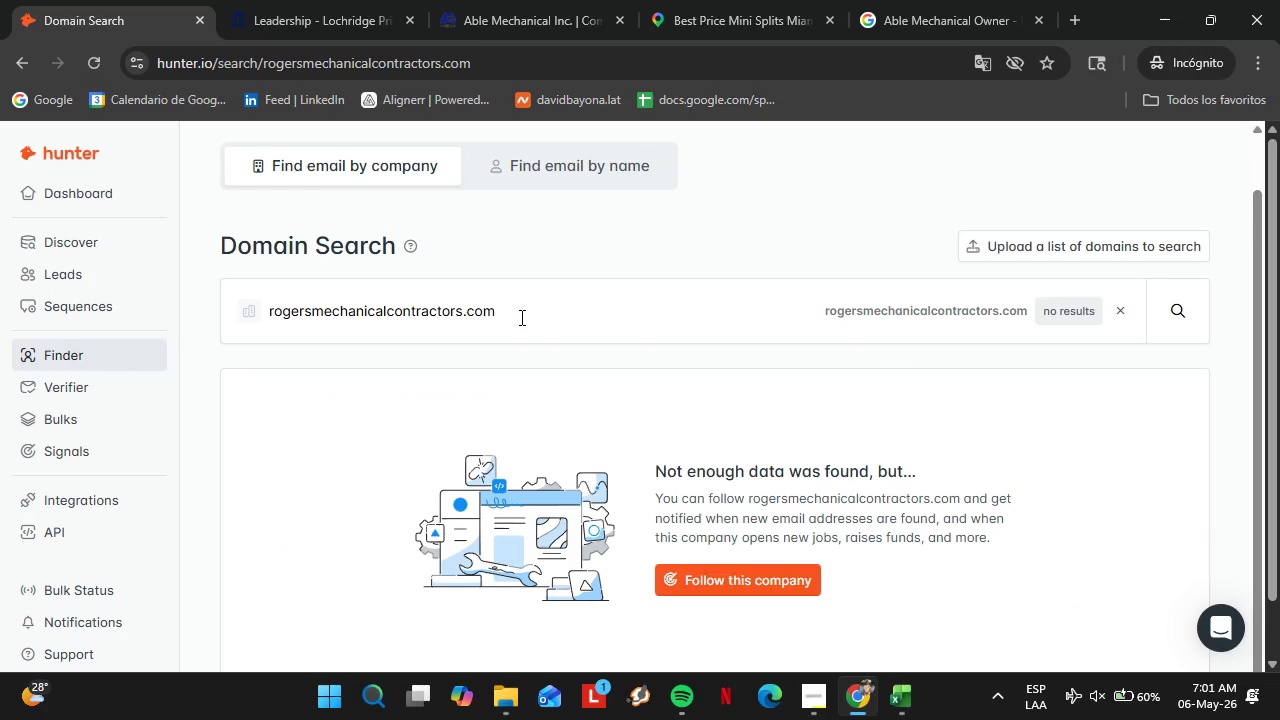 
double_click([516, 315])
 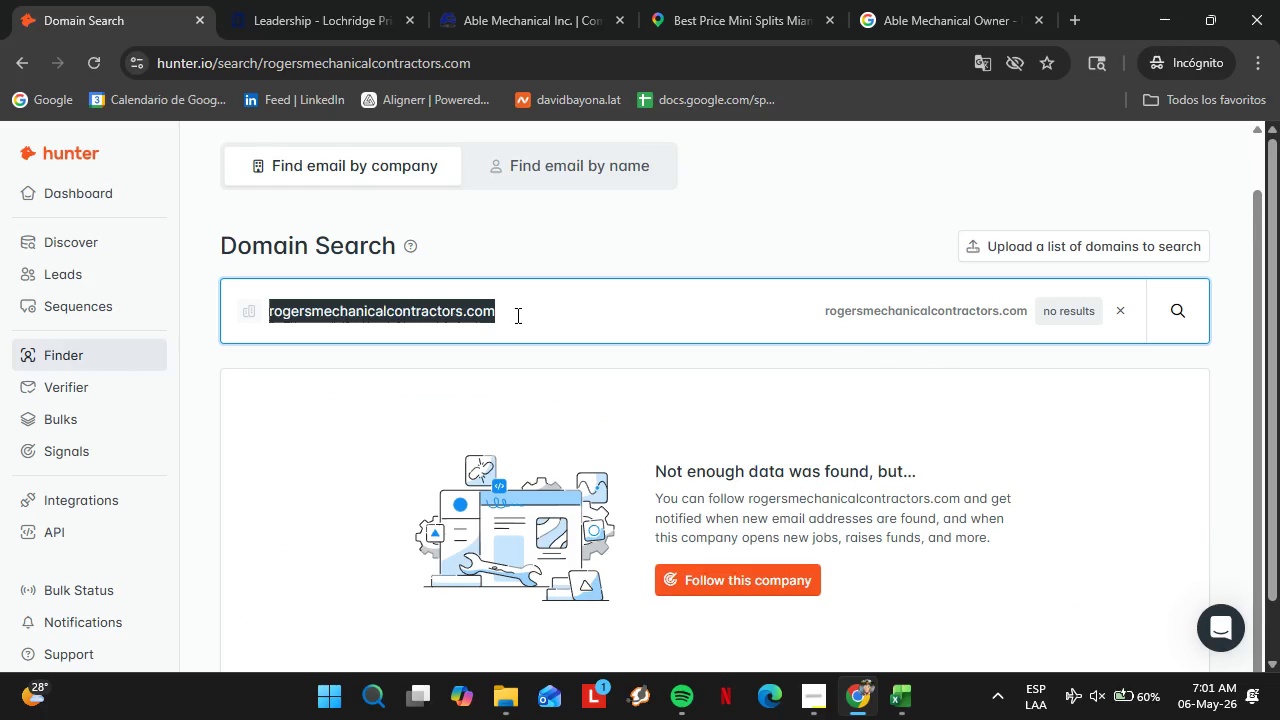 
triple_click([516, 315])
 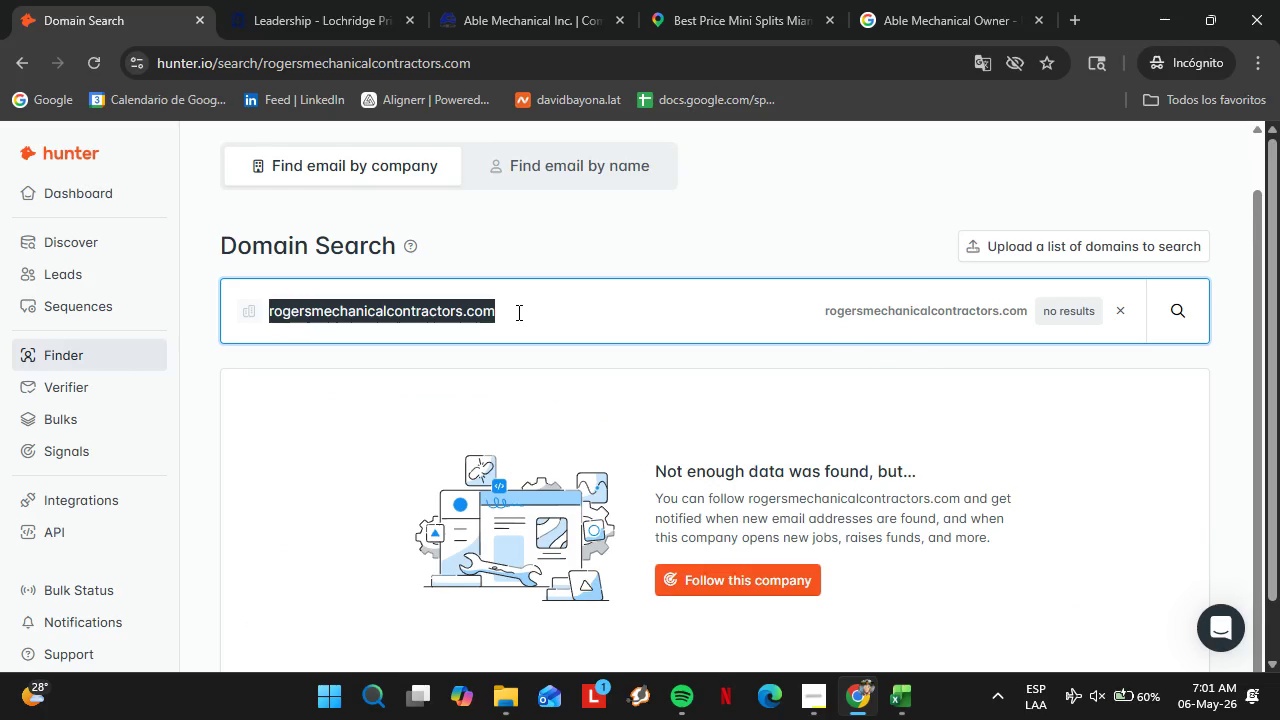 
type(hgsystems.com)
 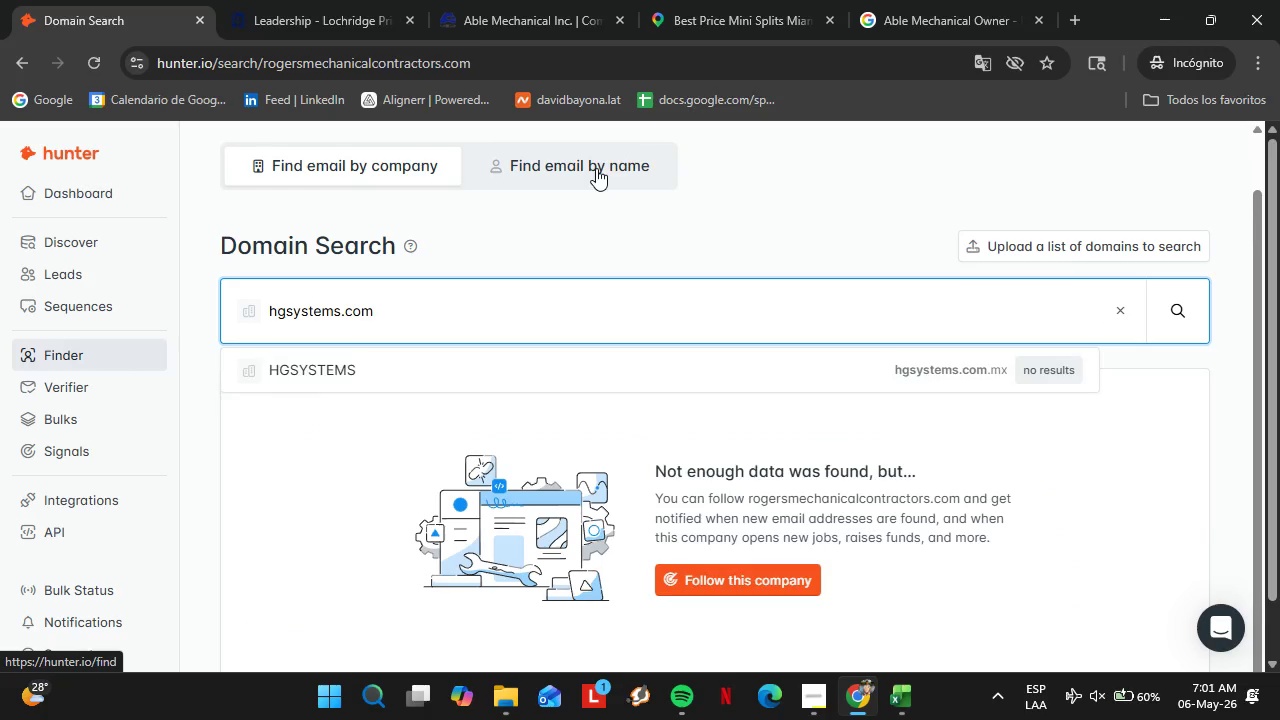 
key(Enter)
 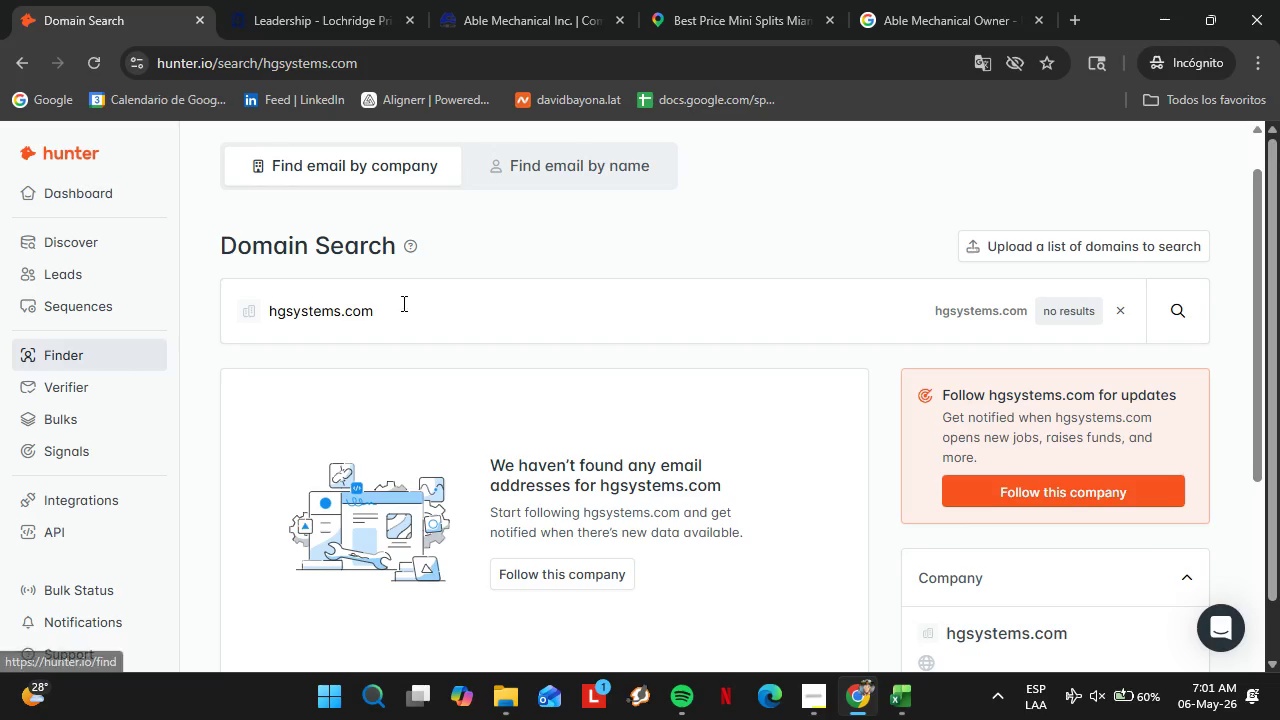 
double_click([401, 303])
 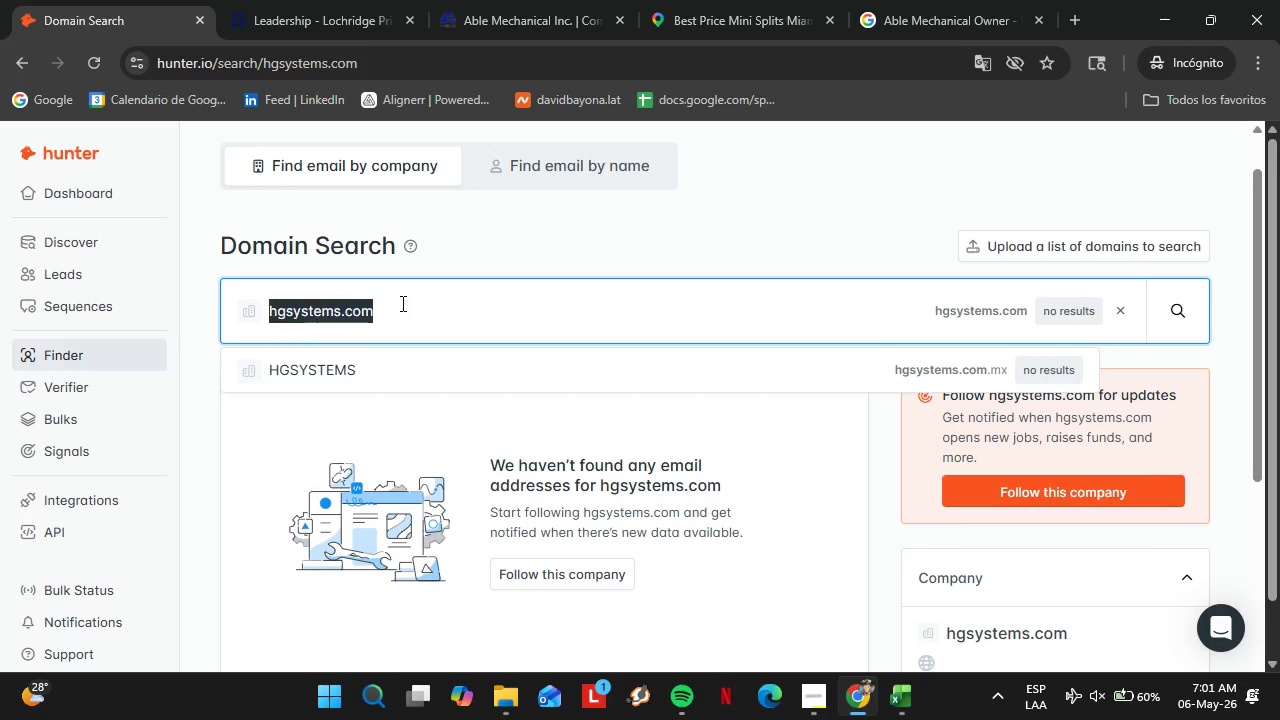 
triple_click([401, 303])
 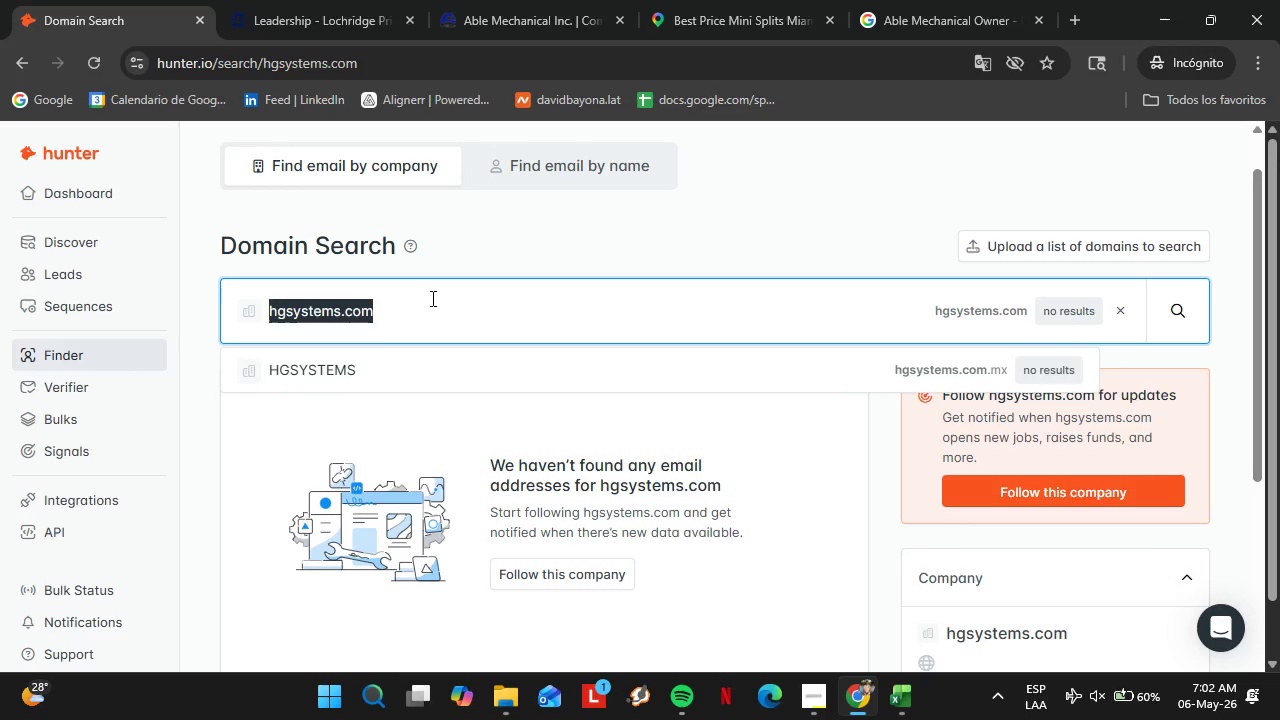 
type(centrymech)
key(Backspace)
key(Backspace)
key(Backspace)
key(Backspace)
key(Backspace)
key(Backspace)
type(urymech)
 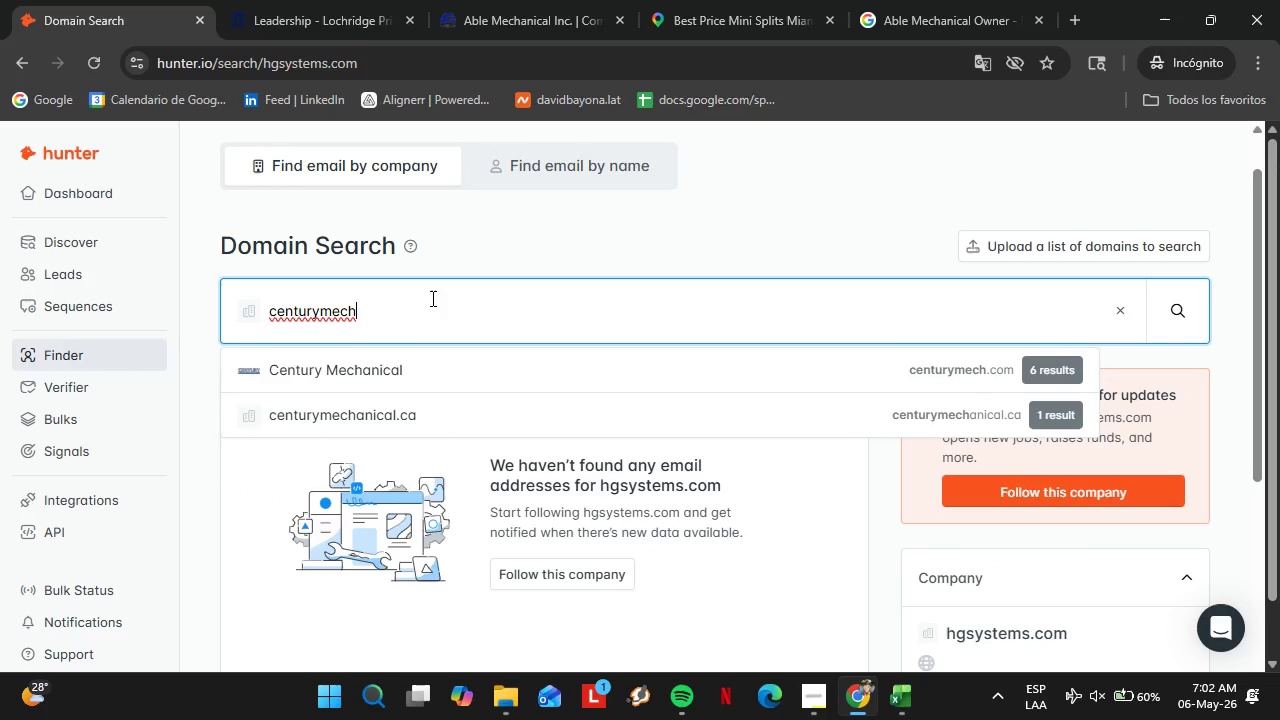 
key(ArrowDown)
 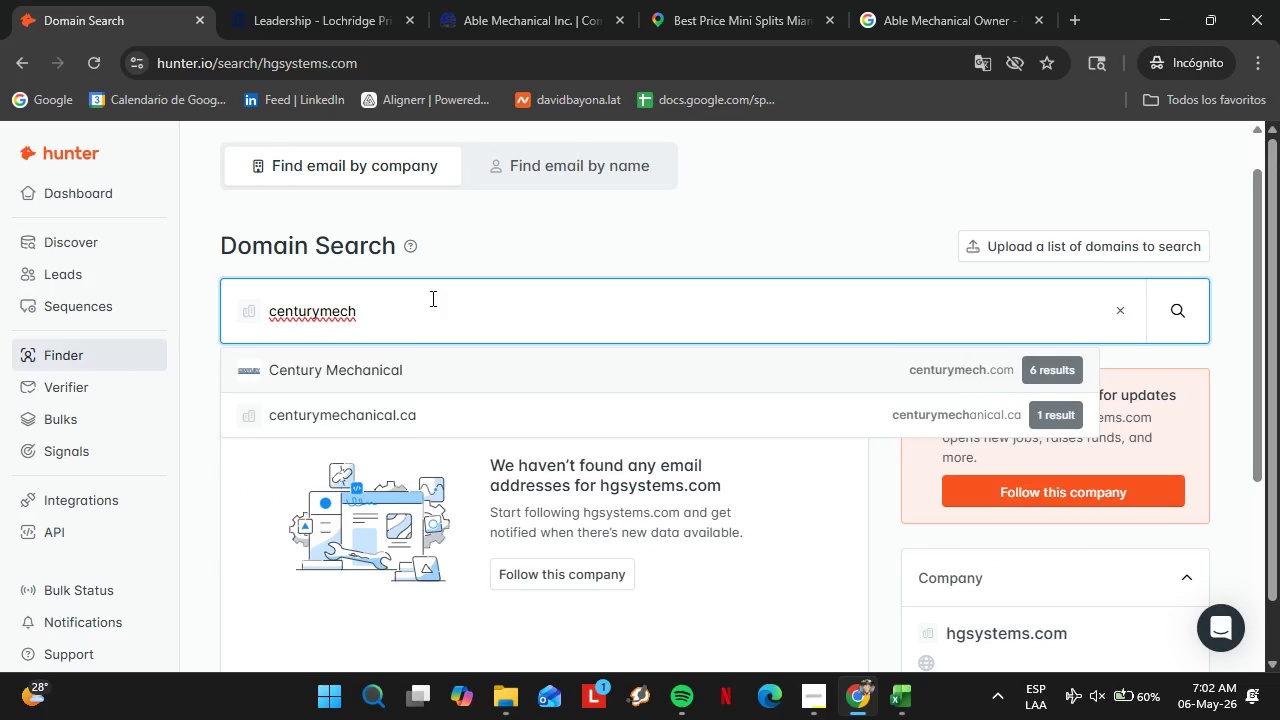 
key(Enter)
 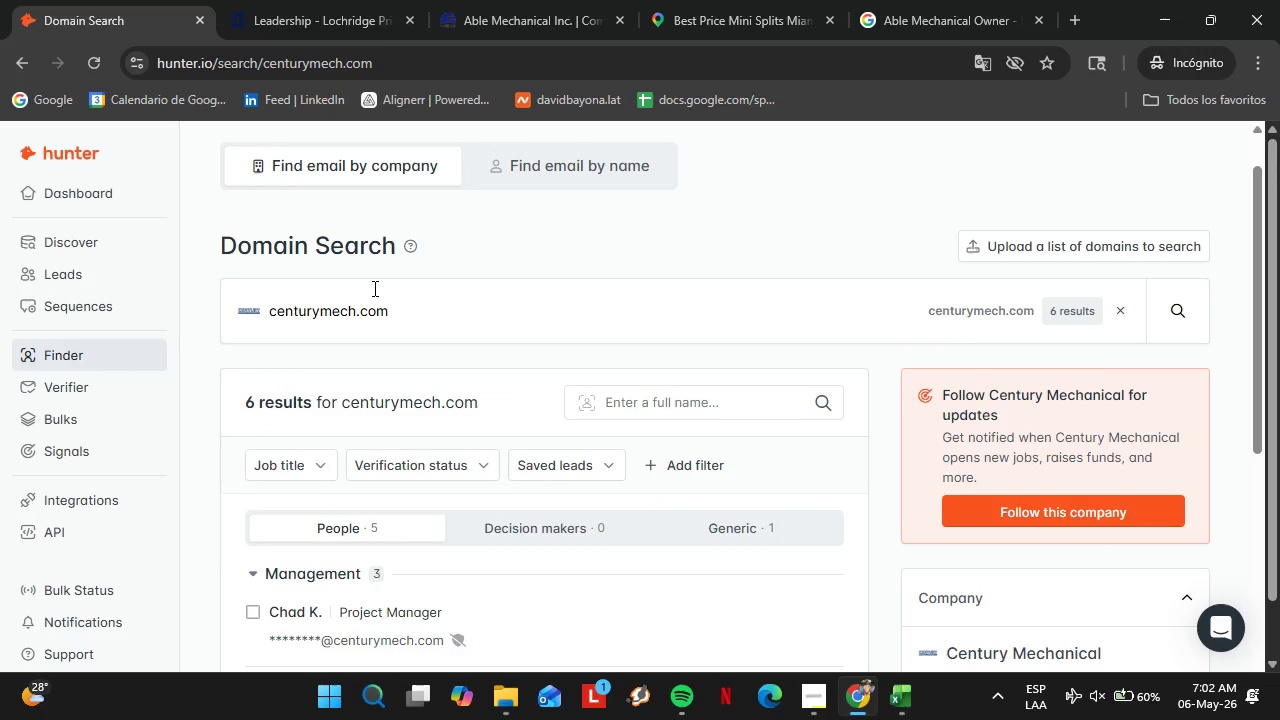 
scroll: coordinate [542, 384], scroll_direction: down, amount: 4.0
 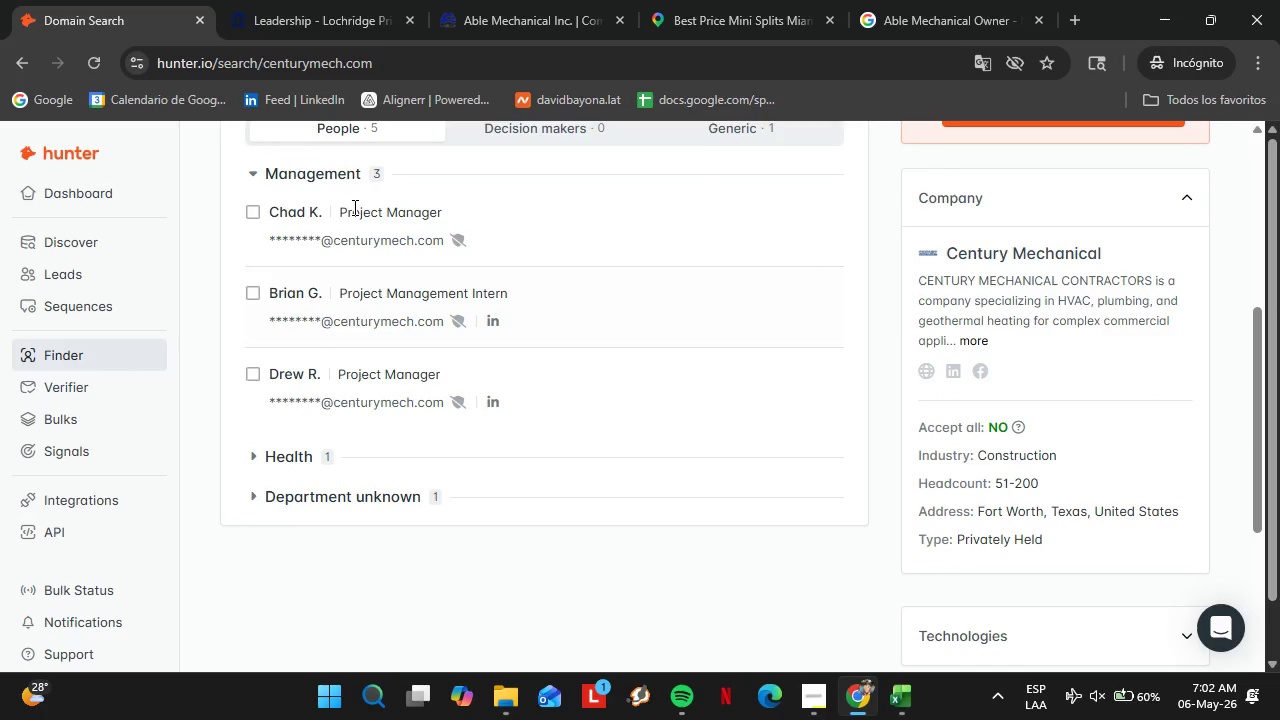 
left_click([297, 175])
 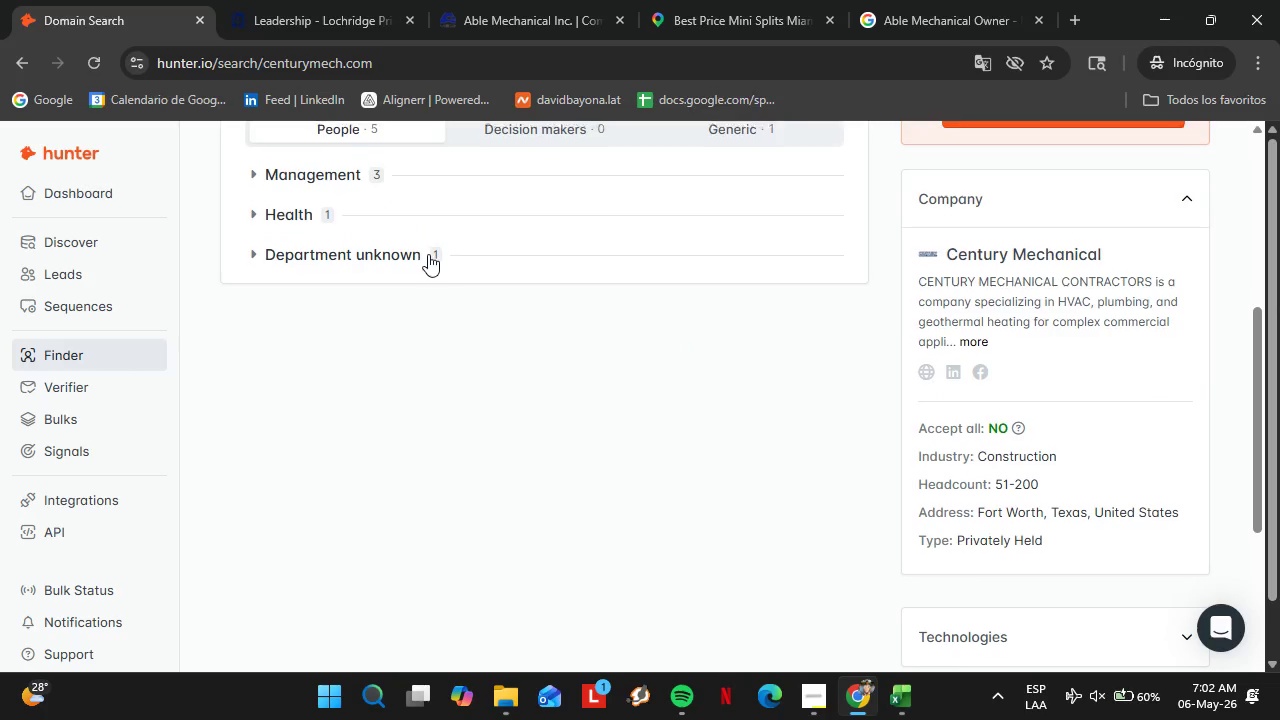 
scroll: coordinate [560, 410], scroll_direction: up, amount: 2.0
 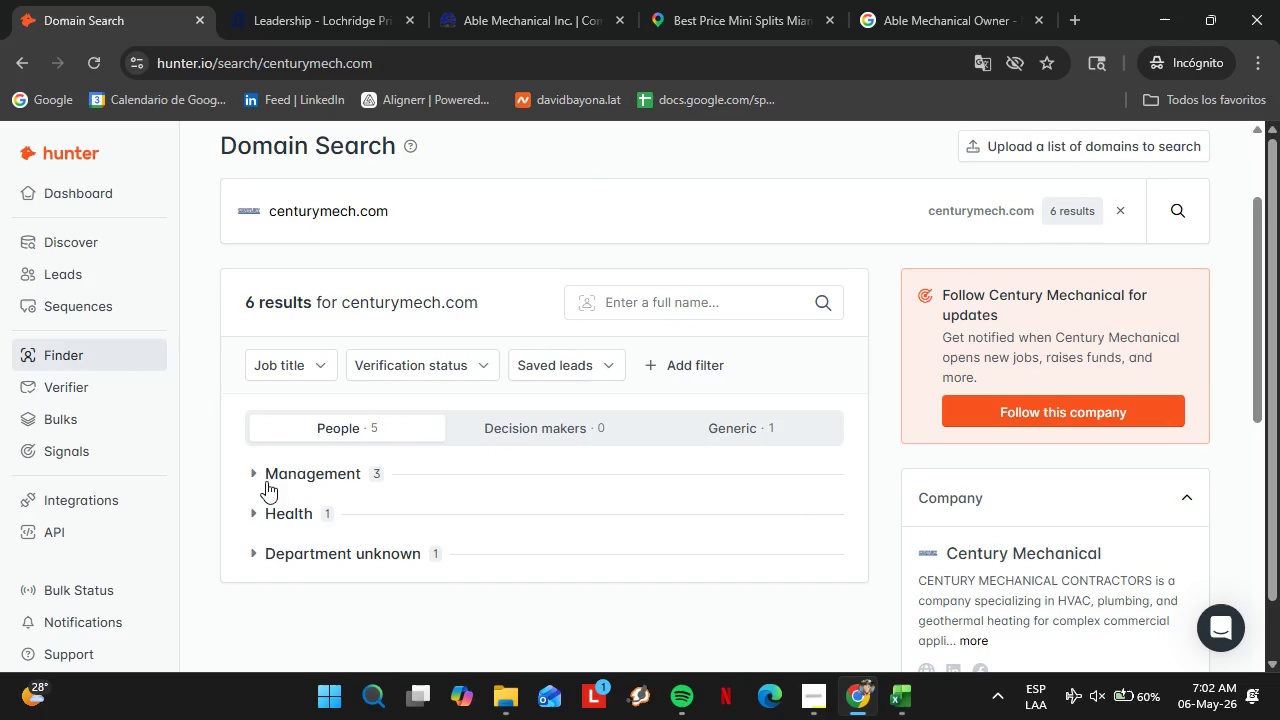 
left_click([286, 472])
 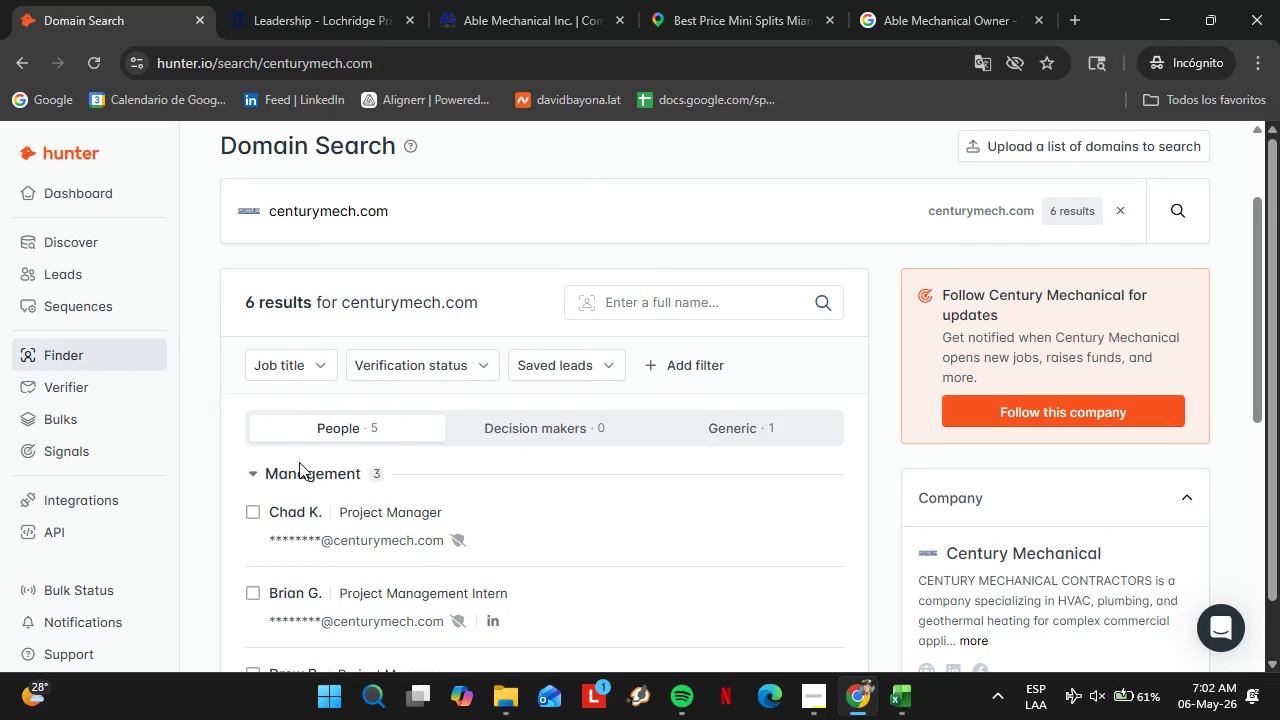 
left_click([324, 473])
 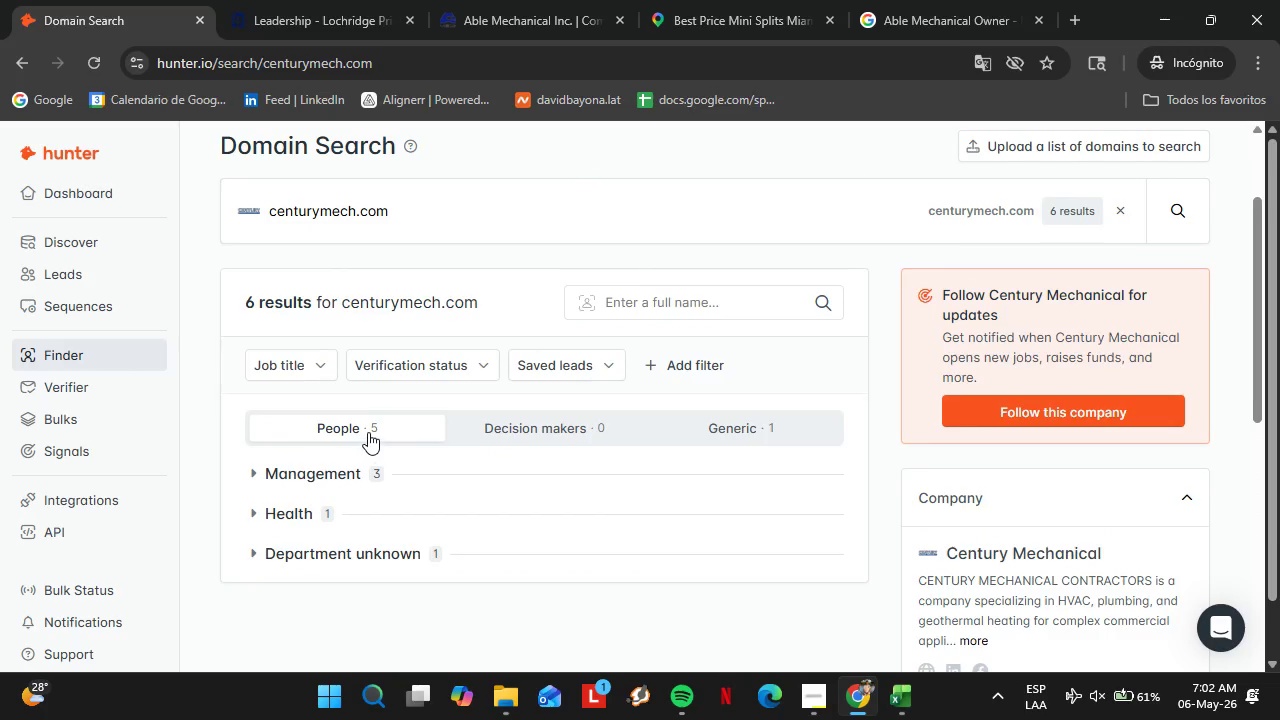 
left_click([413, 378])
 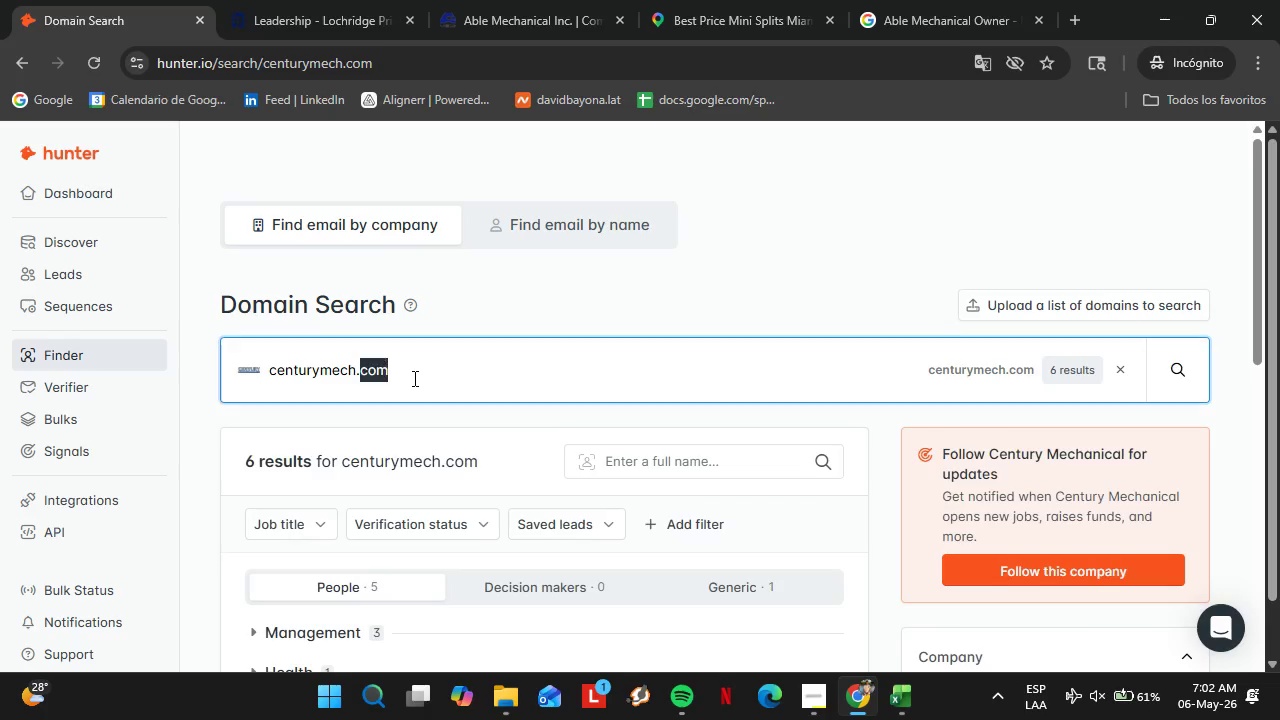 
scroll: coordinate [368, 432], scroll_direction: up, amount: 3.0
 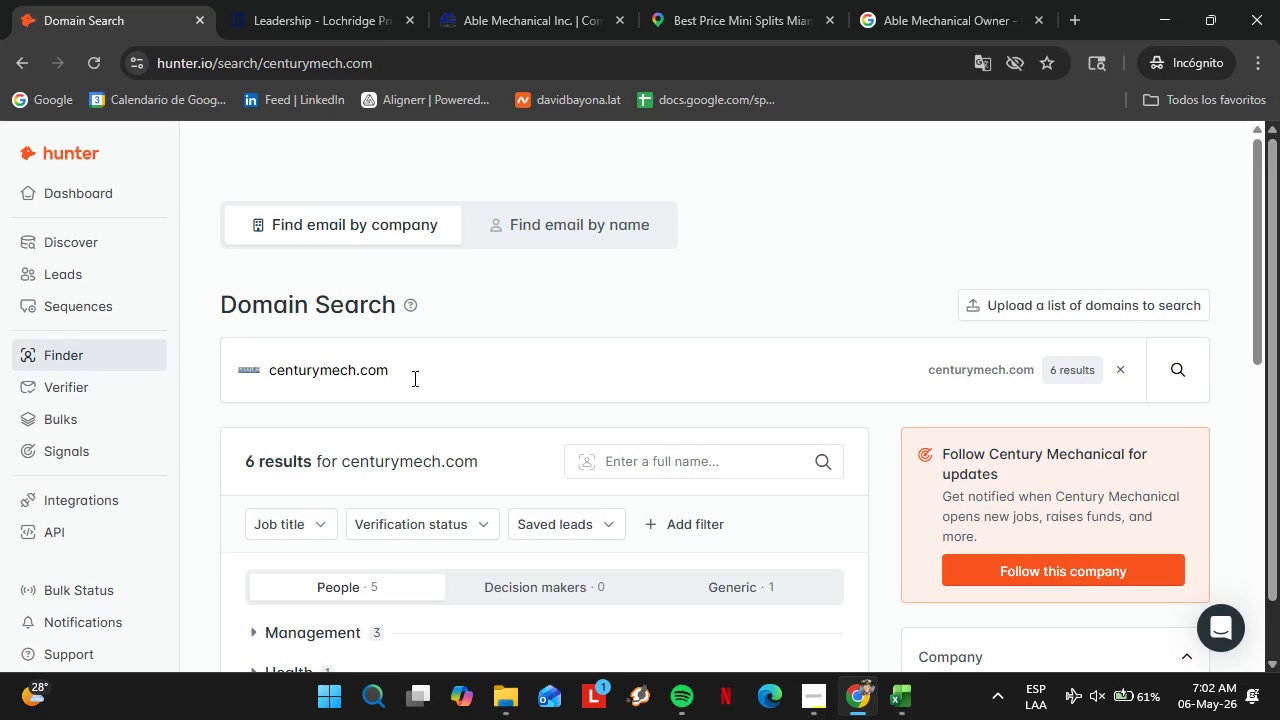 
double_click([413, 378])
 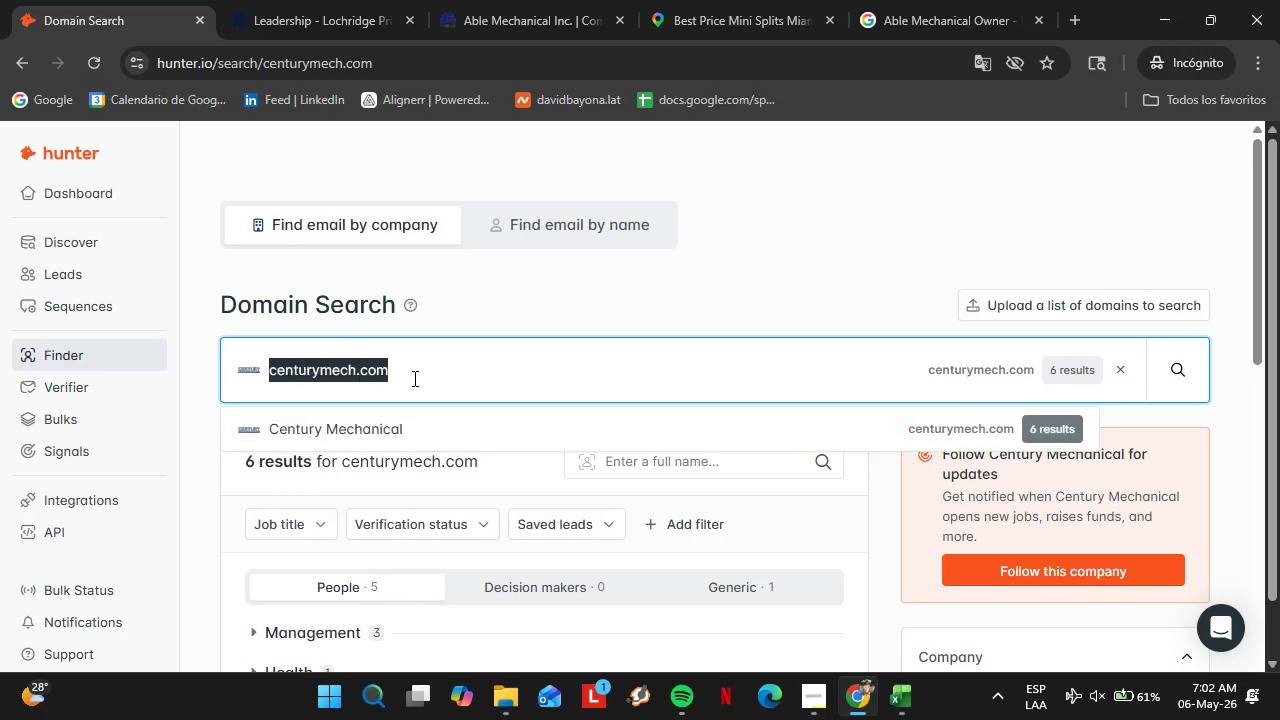 
triple_click([413, 378])
 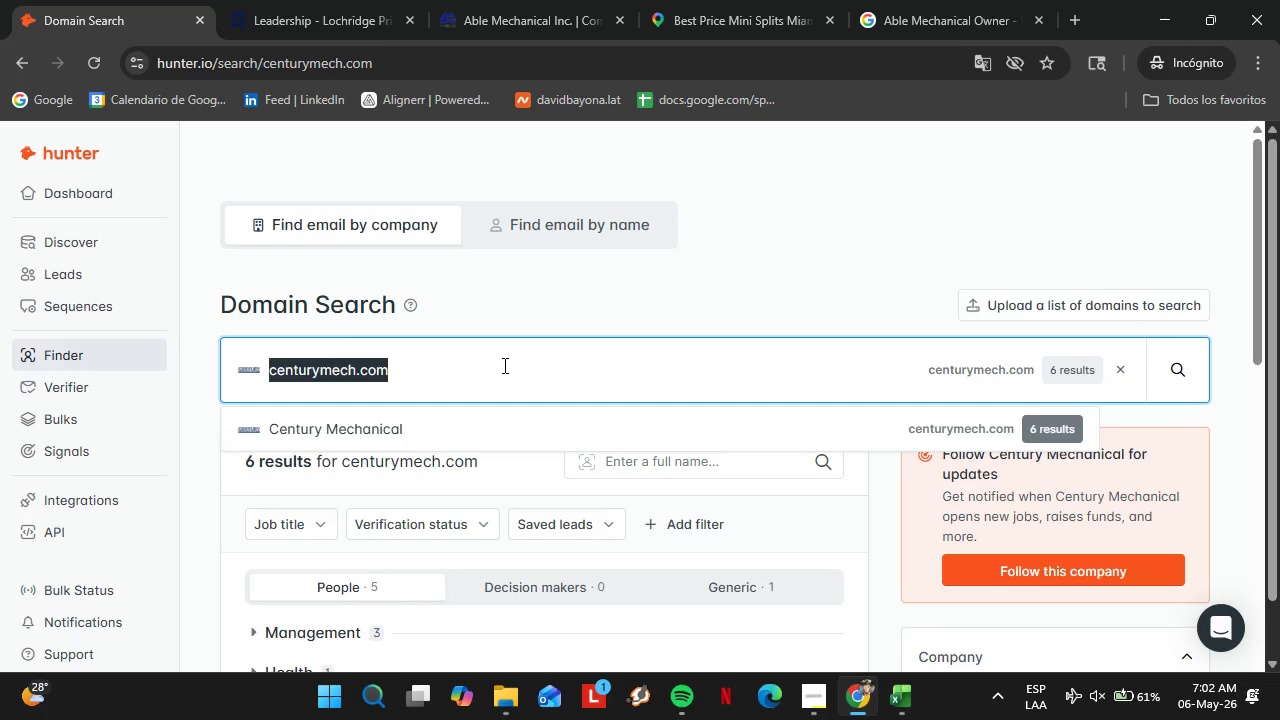 
type(rushcoenergy.com)
 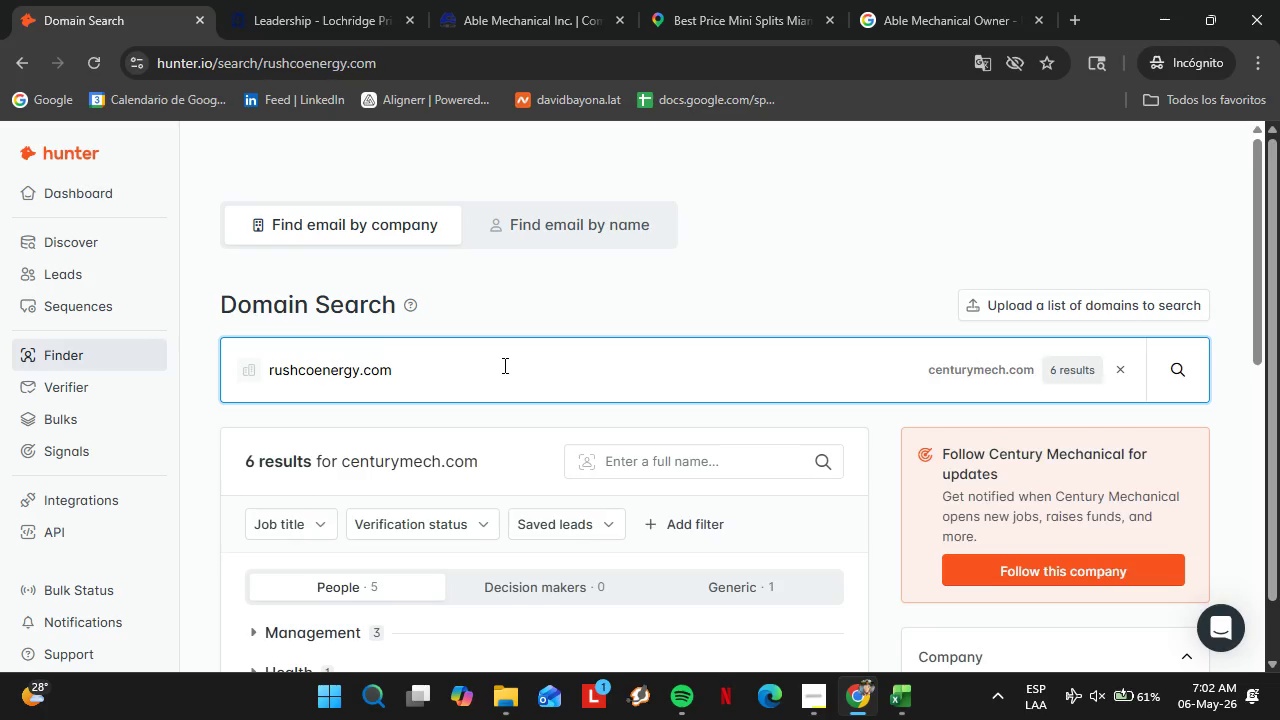 
key(Enter)
 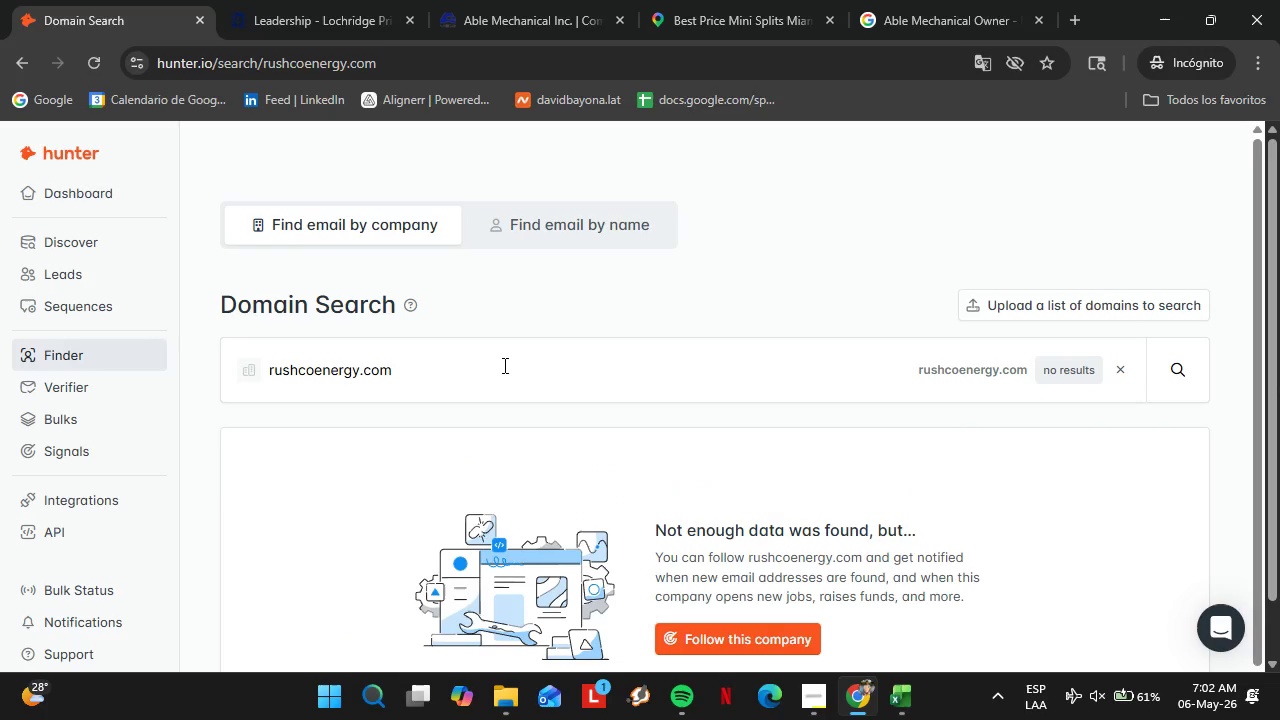 
double_click([503, 365])
 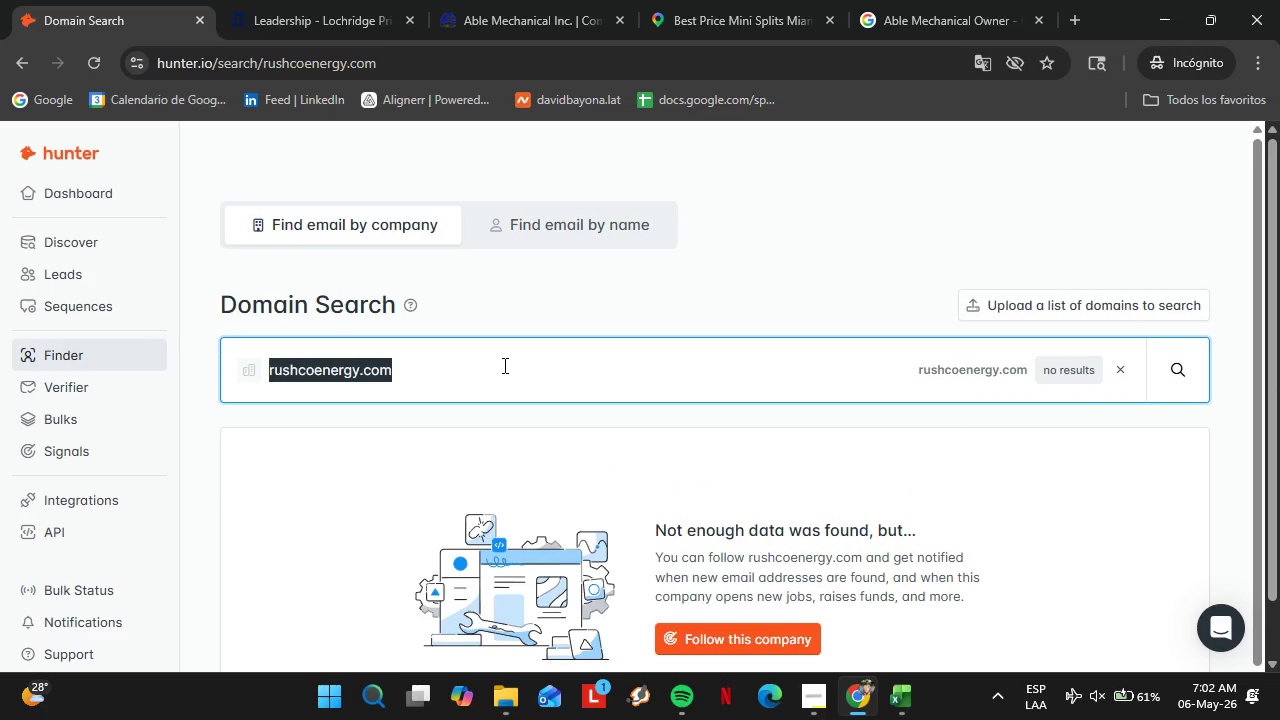 
triple_click([503, 365])
 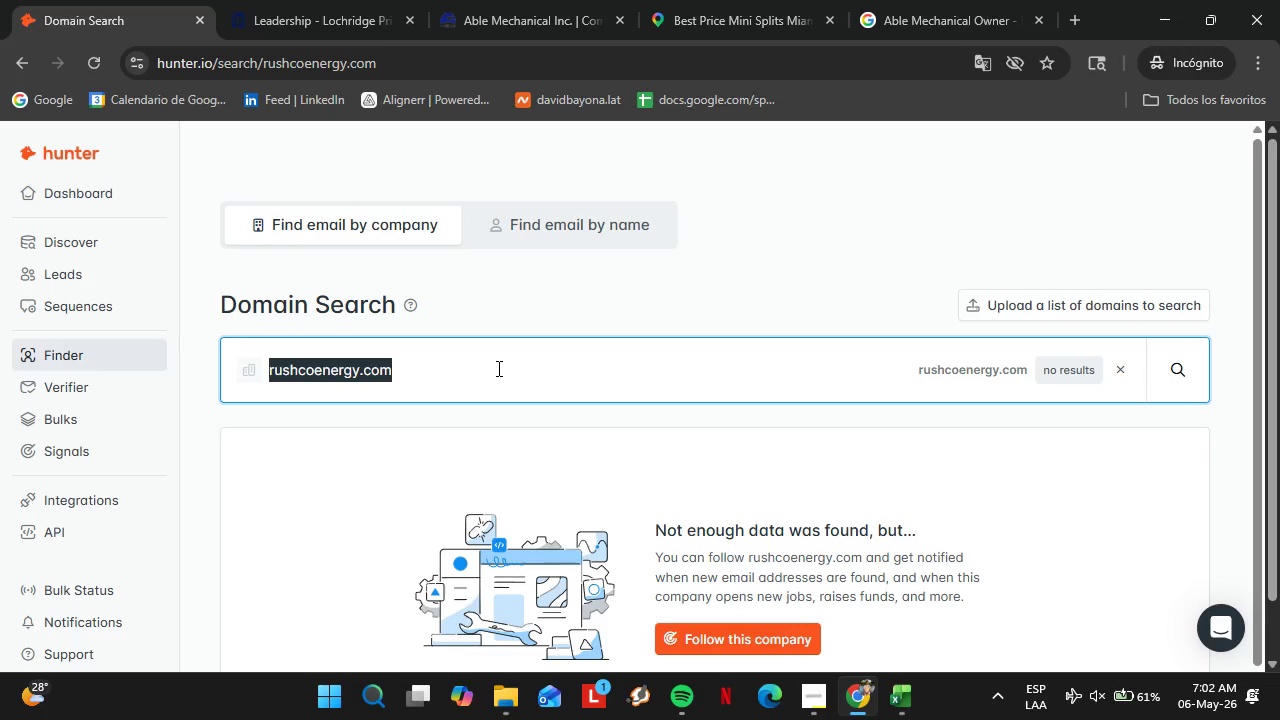 
type(twn)
key(Backspace)
key(Backspace)
type(owneastheating.com)
 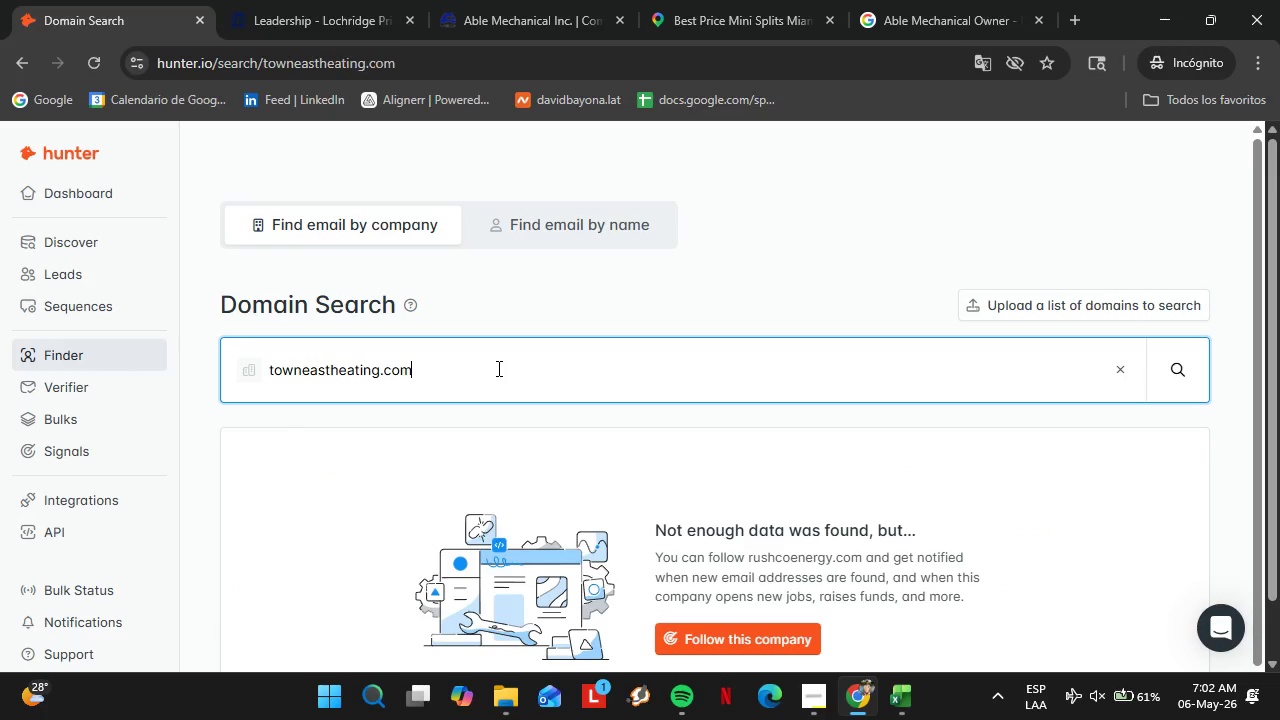 
key(Enter)
 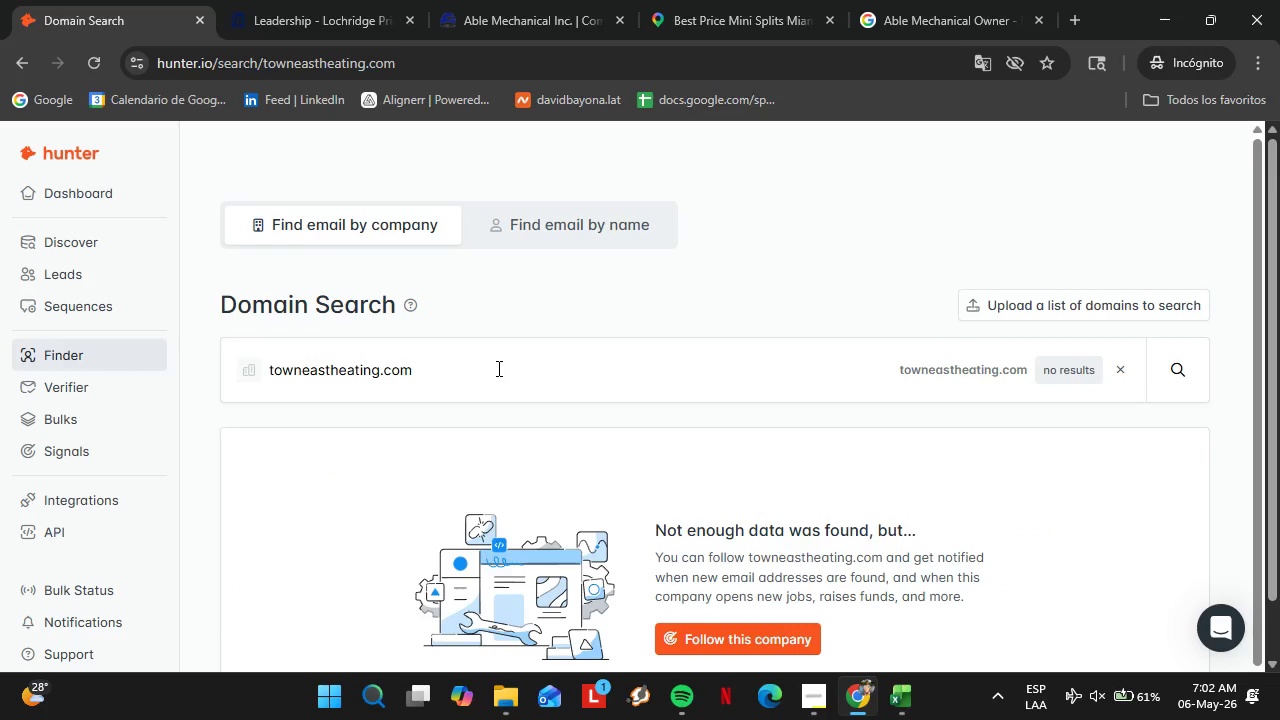 
double_click([497, 368])
 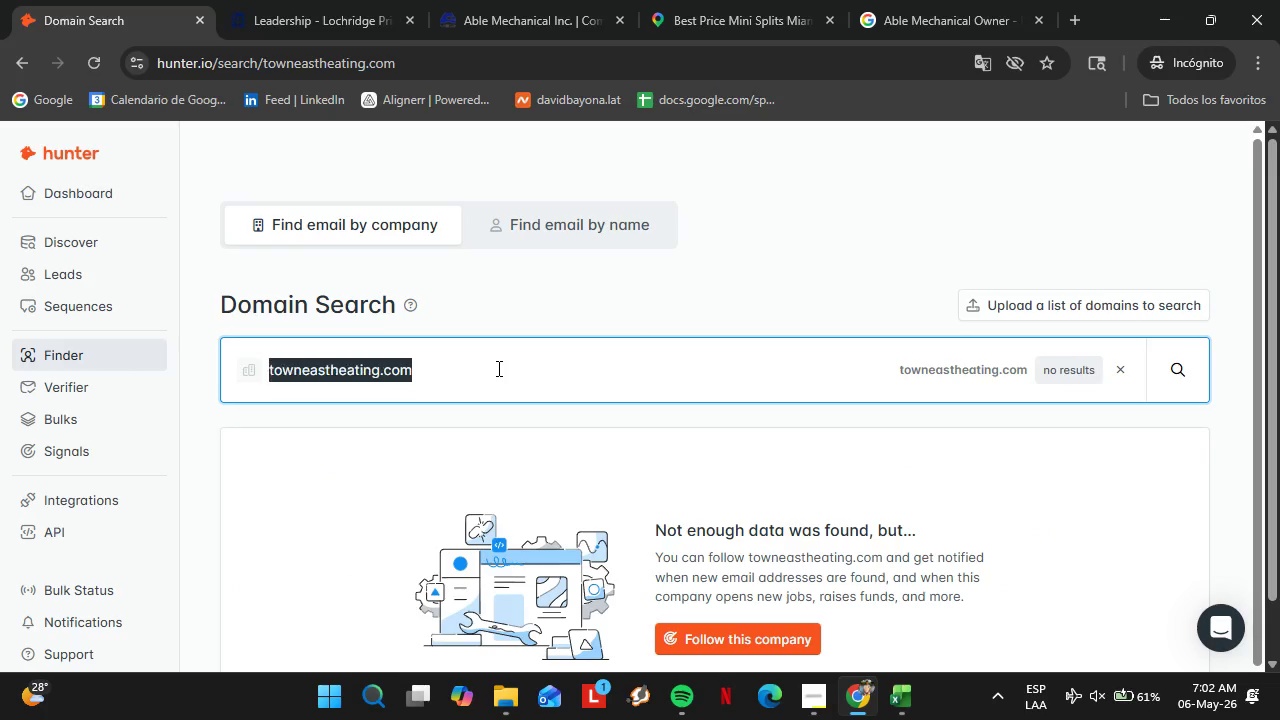 
triple_click([497, 368])
 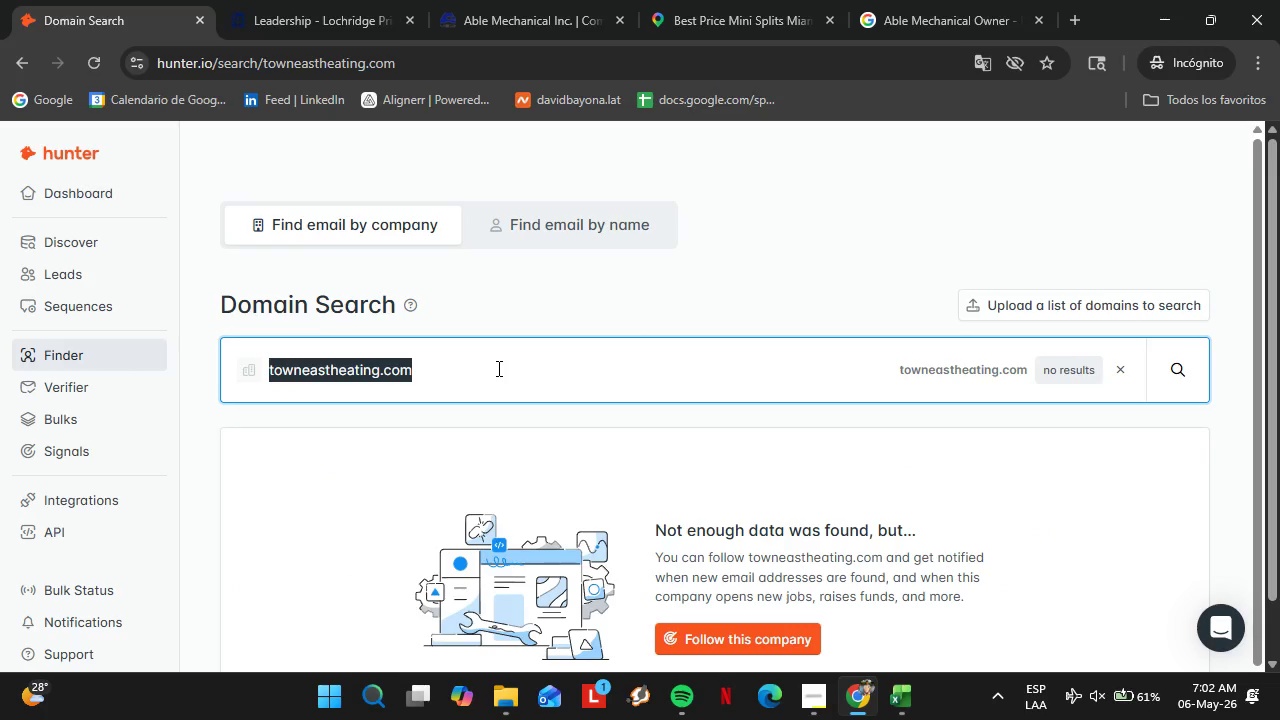 
type(denalics.com)
 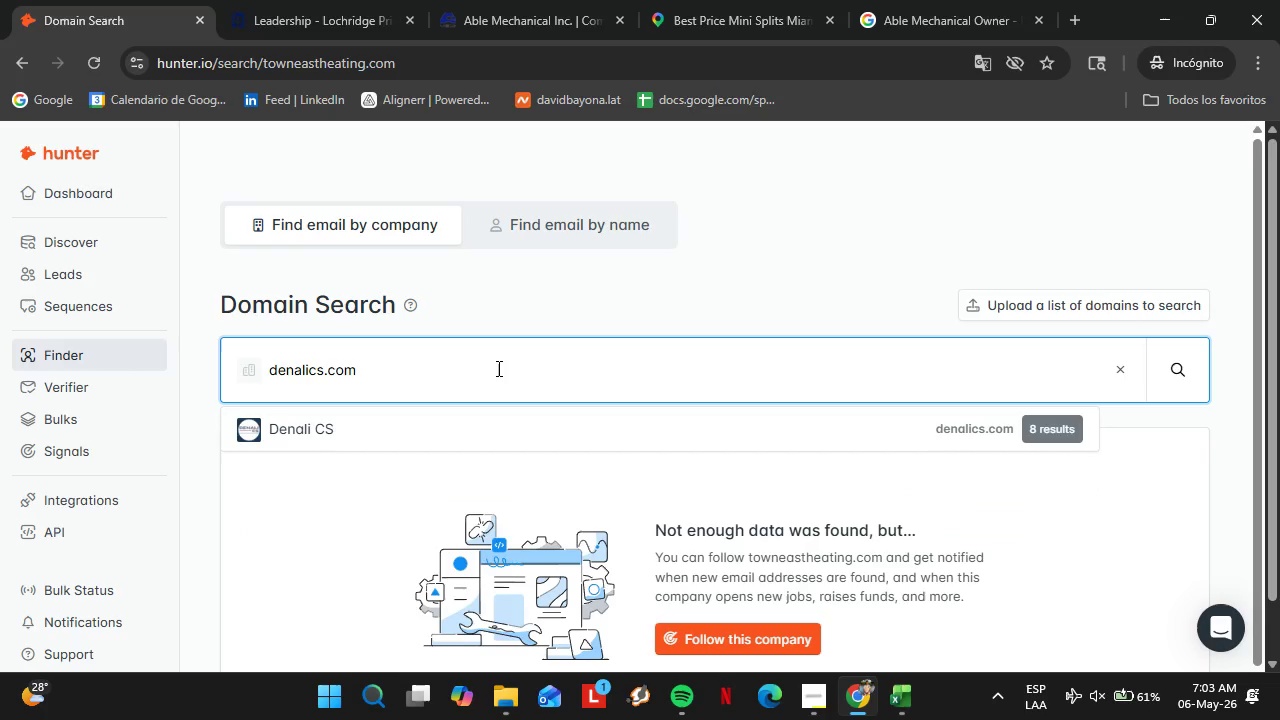 
key(Enter)
 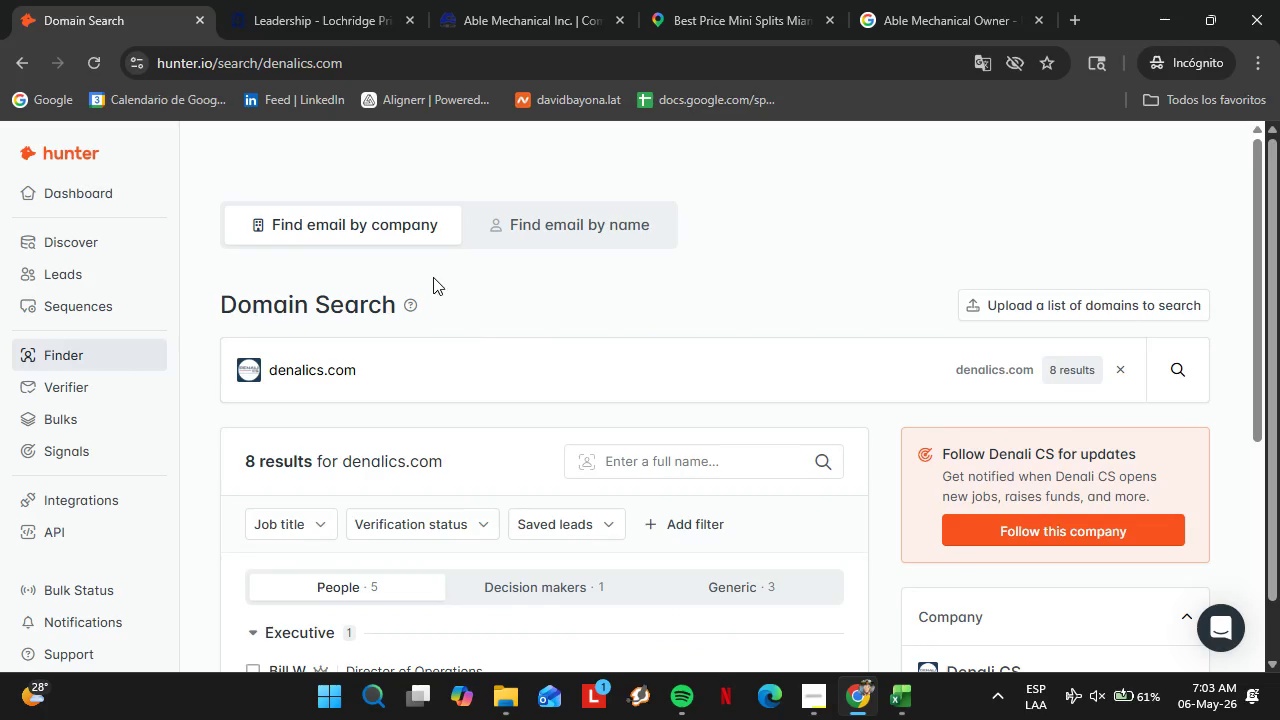 
scroll: coordinate [456, 440], scroll_direction: down, amount: 4.0
 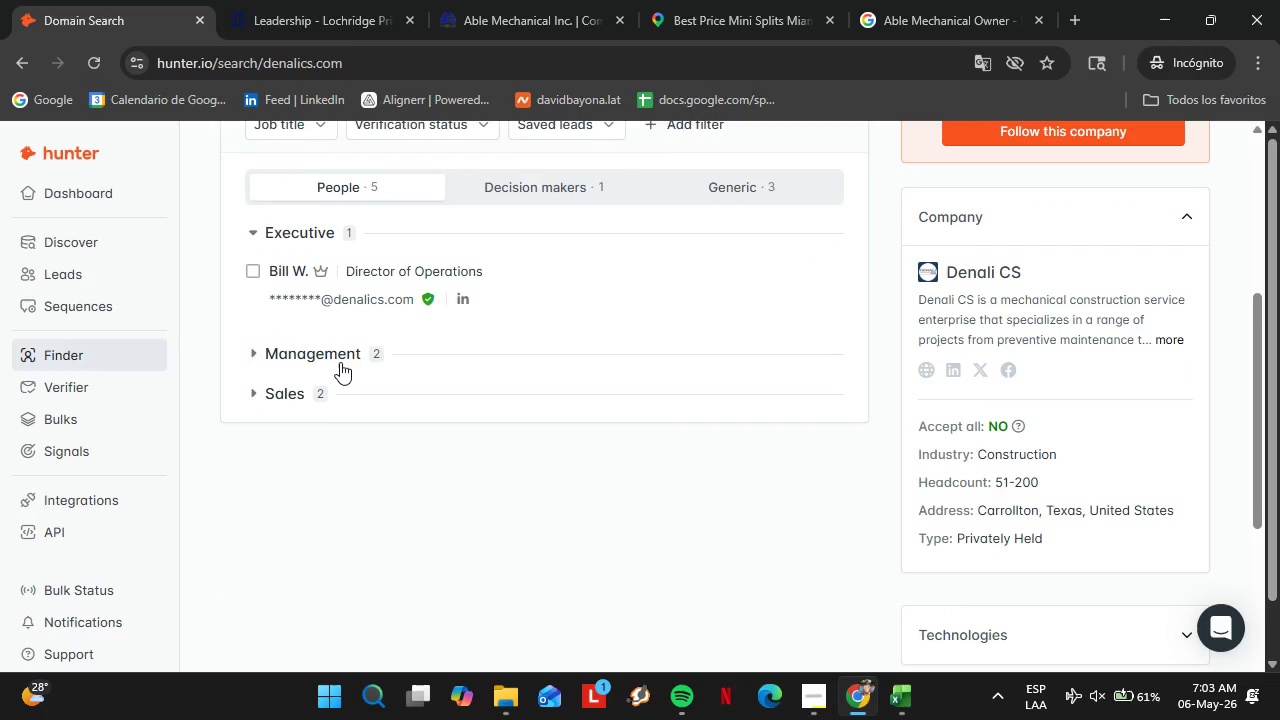 
left_click([340, 362])
 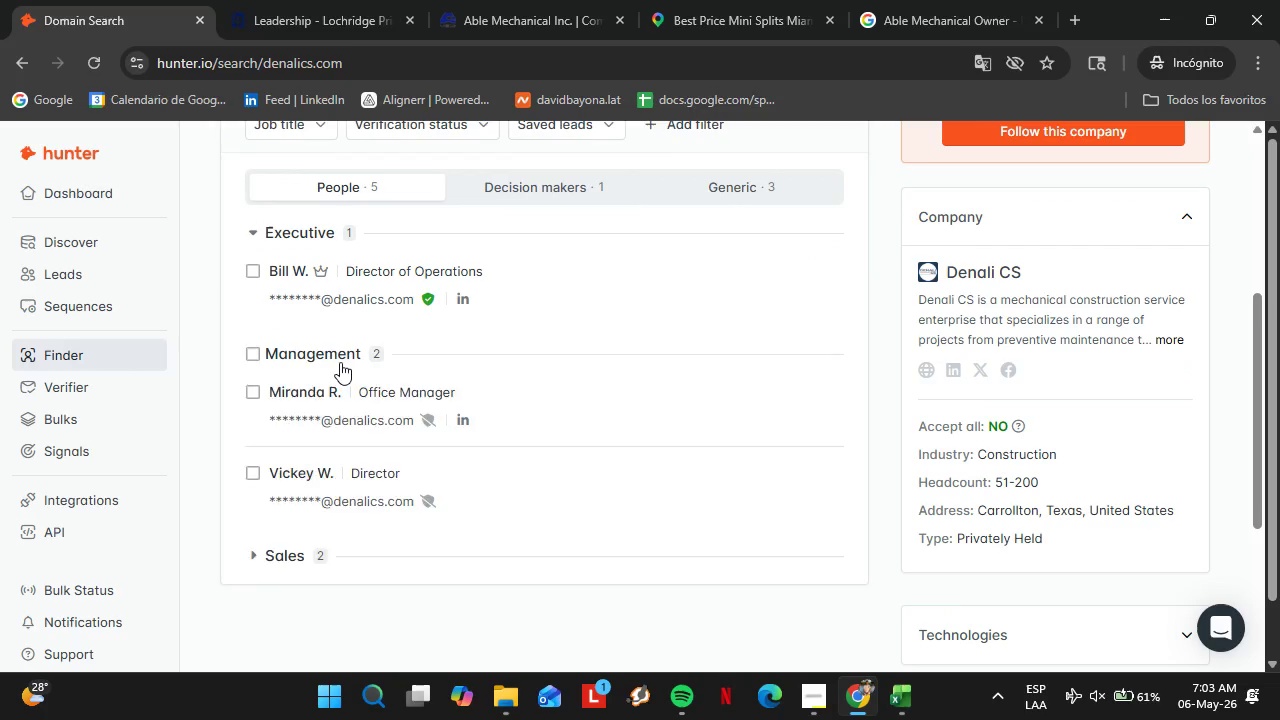 
double_click([340, 362])
 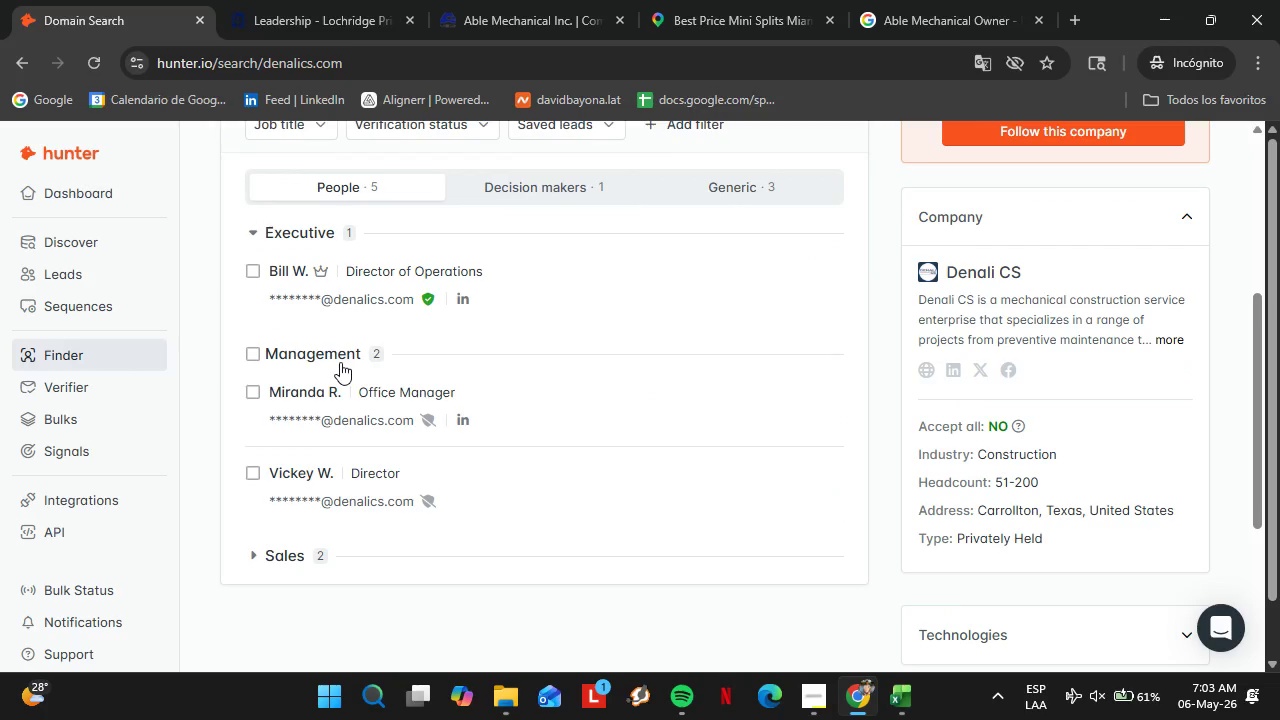 
left_click([340, 362])
 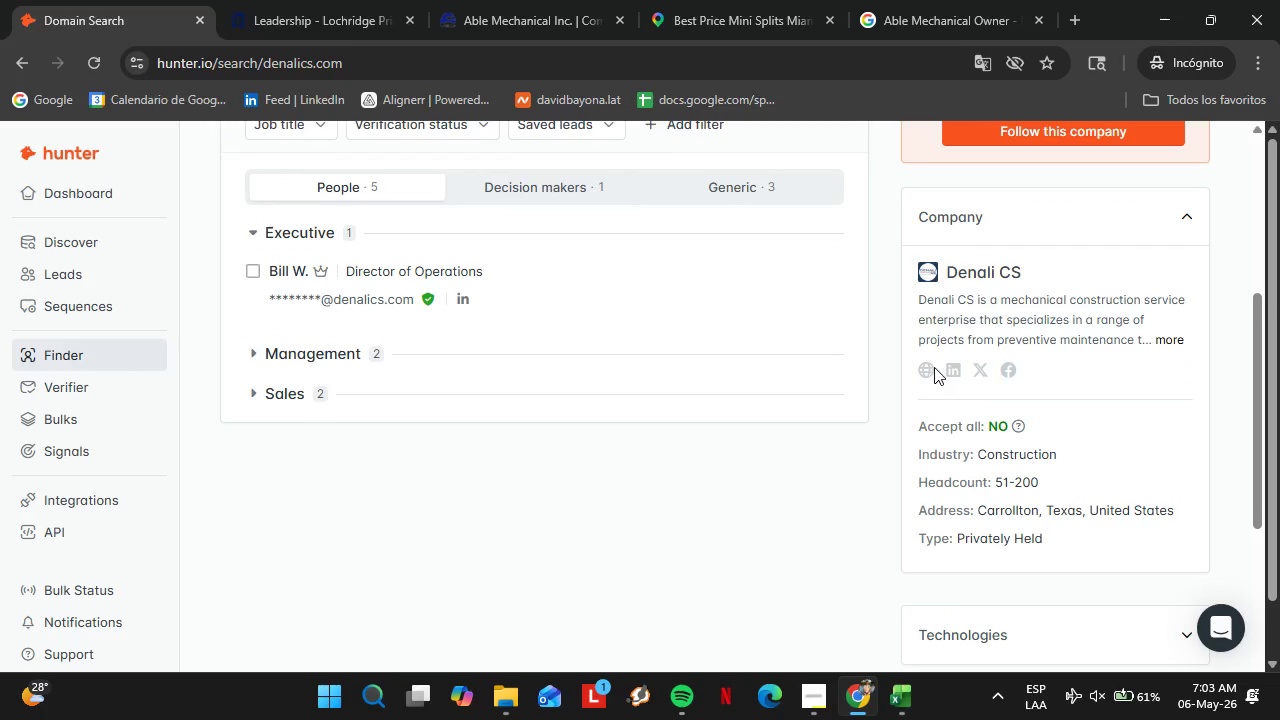 
left_click([925, 367])
 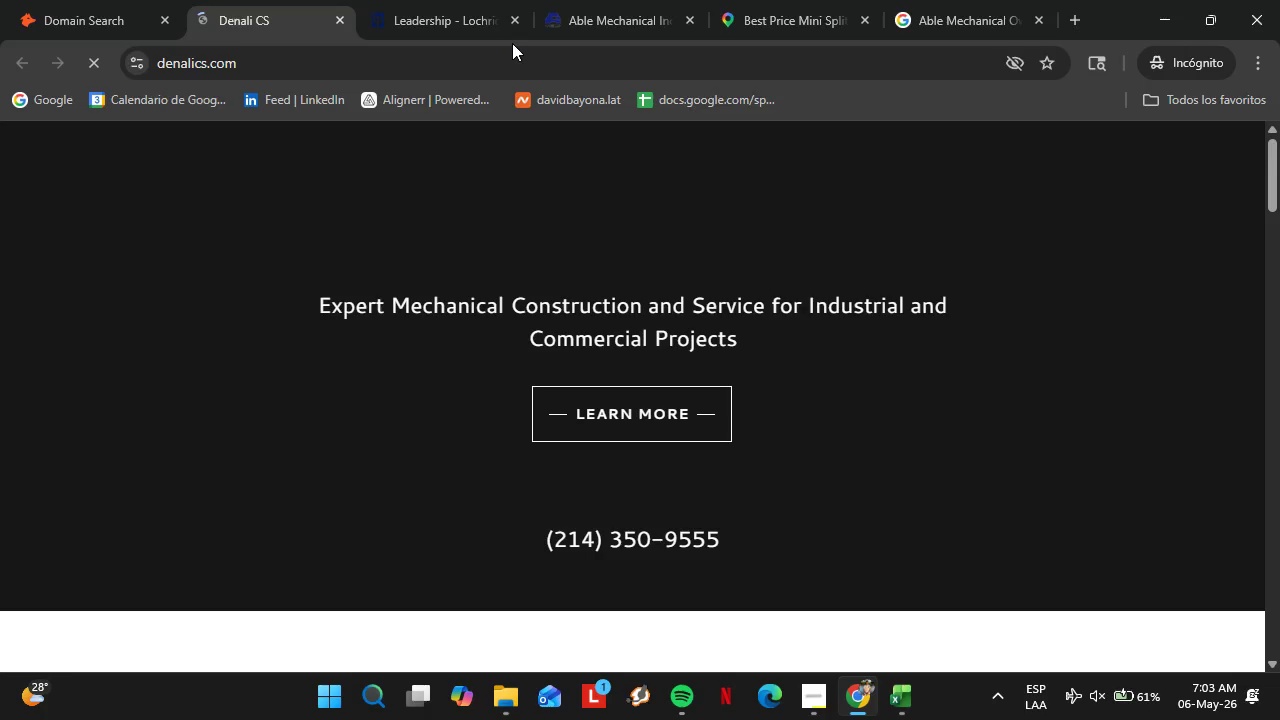 
left_click([509, 32])
 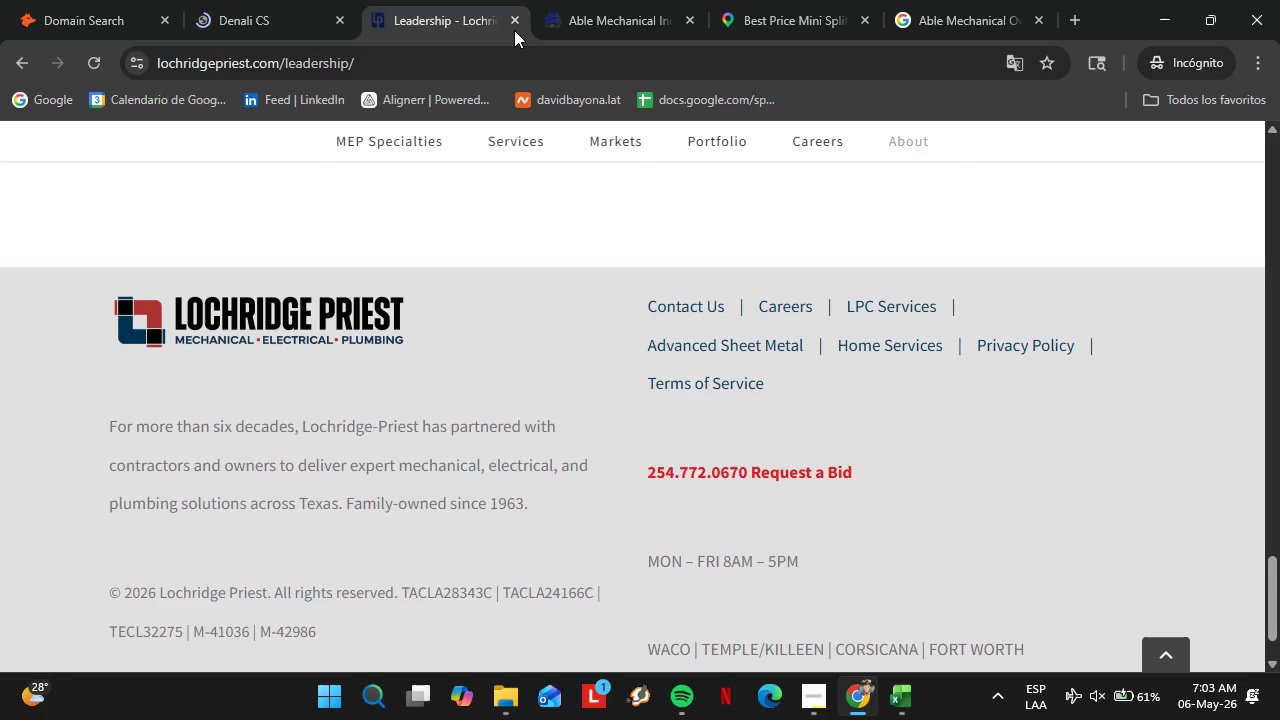 
left_click([515, 23])
 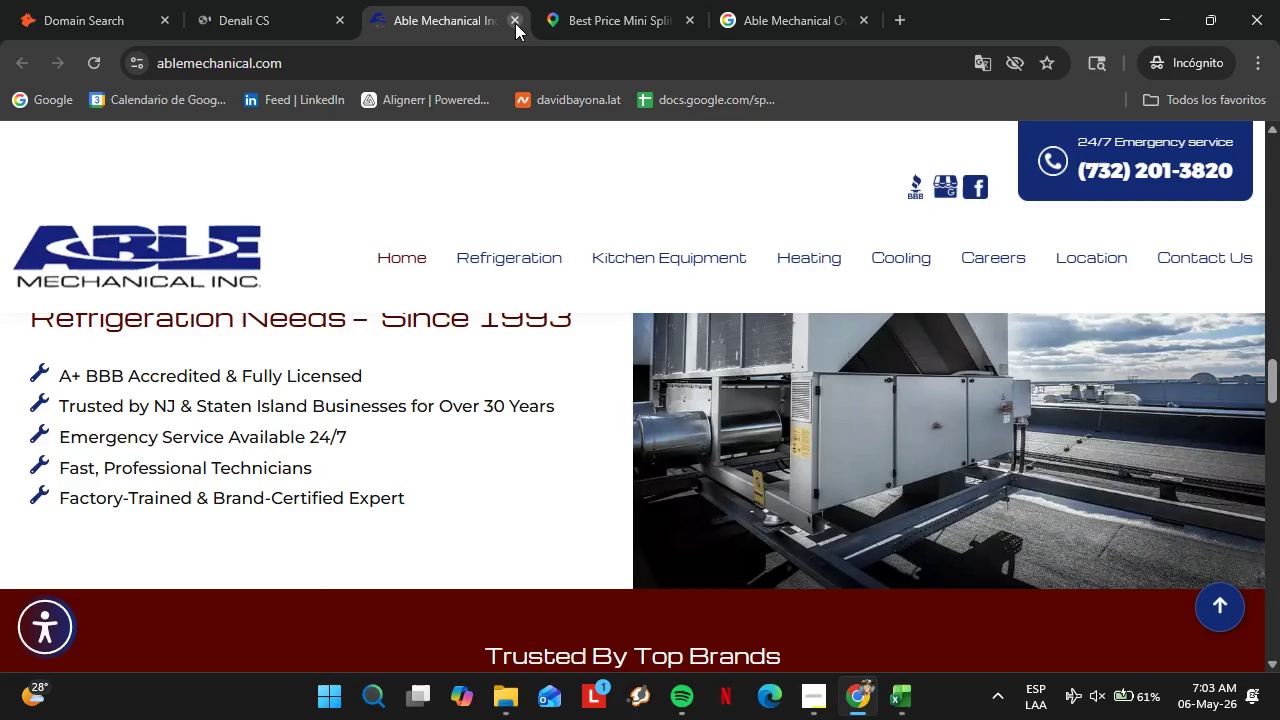 
left_click([515, 23])
 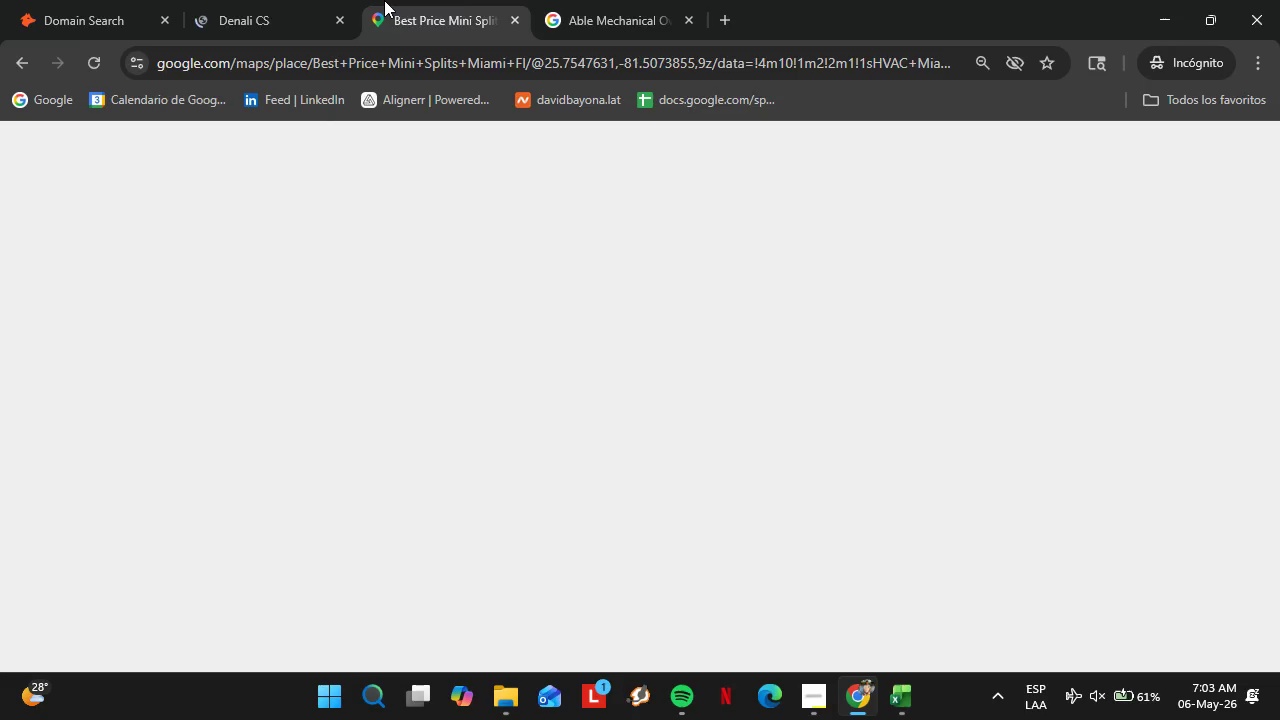 
left_click([335, 0])
 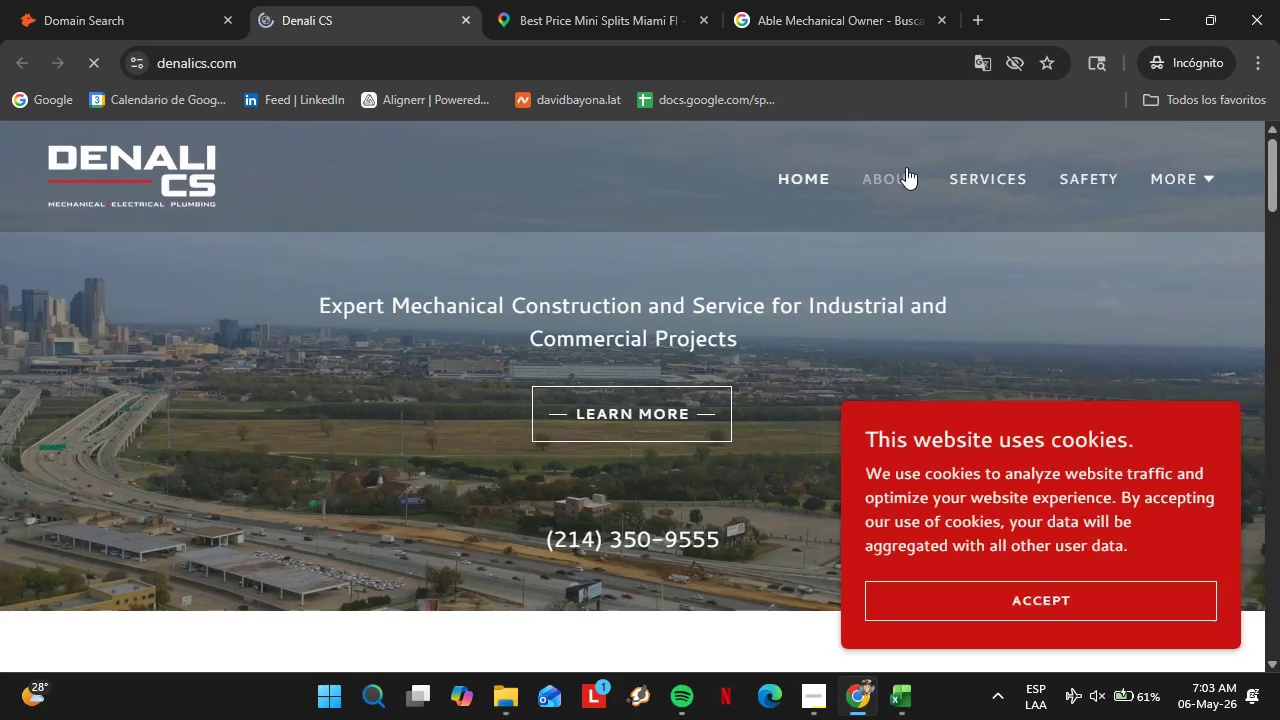 
left_click([904, 169])
 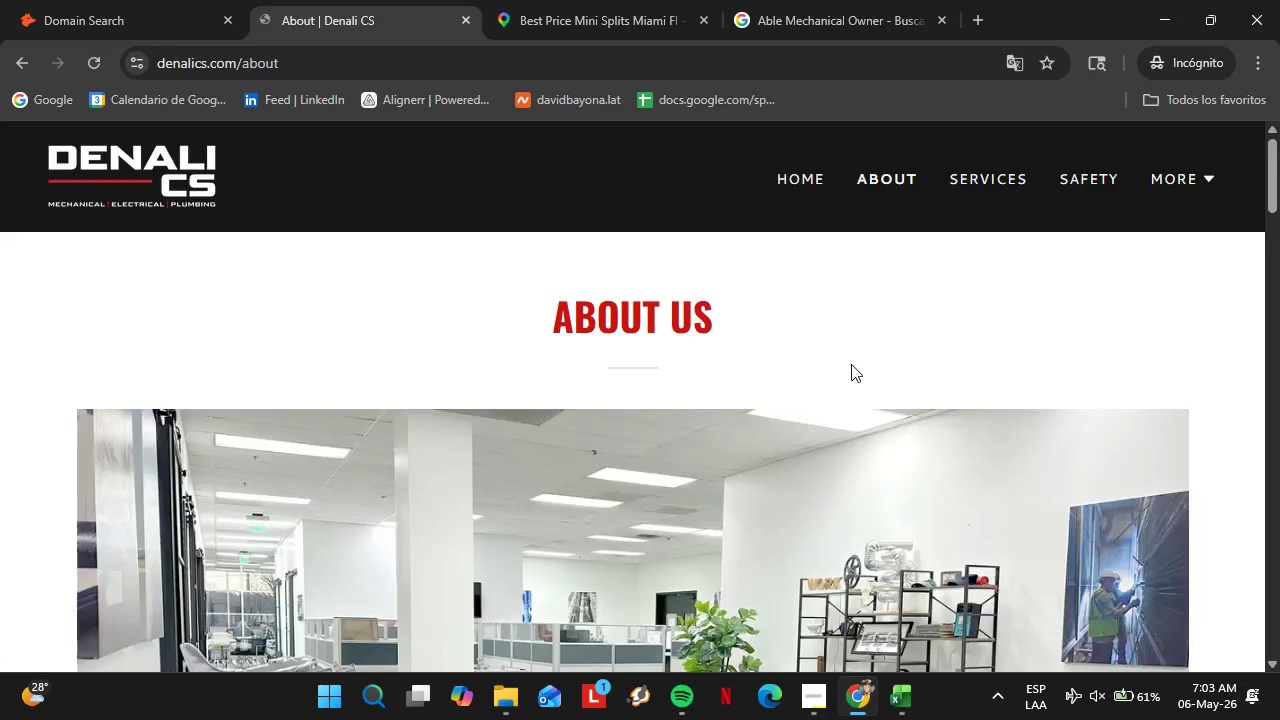 
scroll: coordinate [442, 387], scroll_direction: down, amount: 17.0
 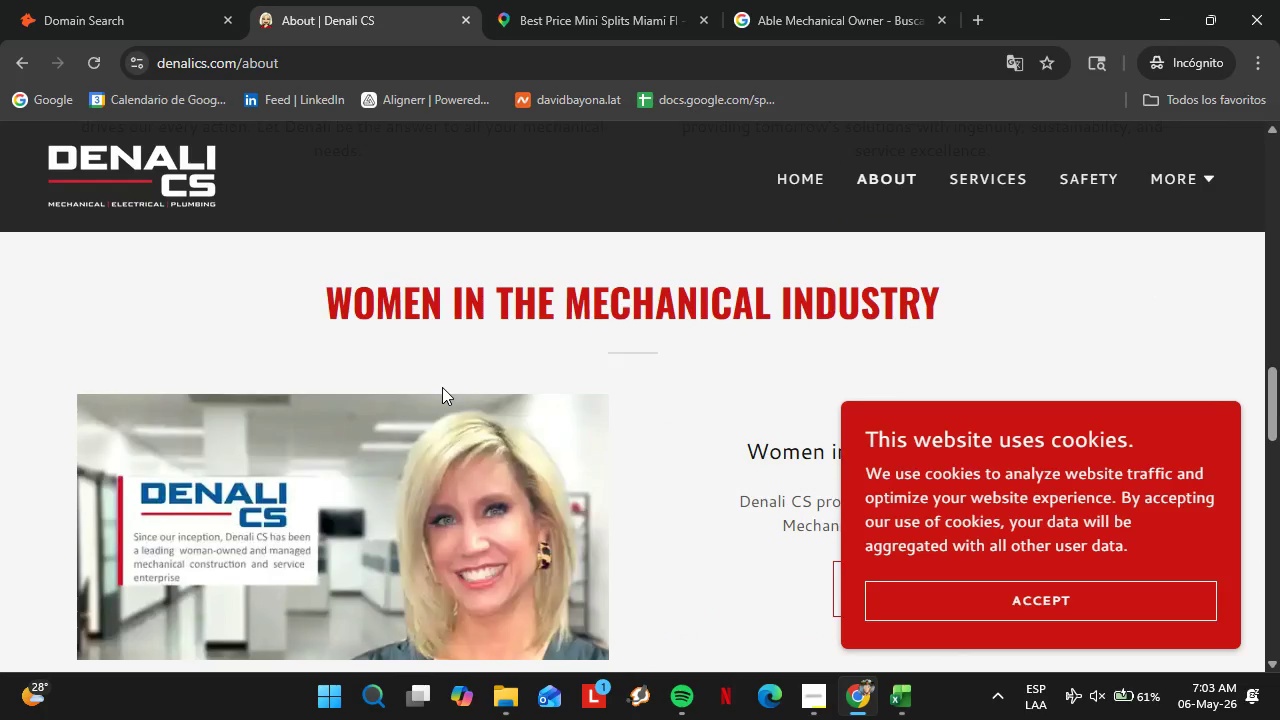 
scroll: coordinate [375, 356], scroll_direction: down, amount: 10.0
 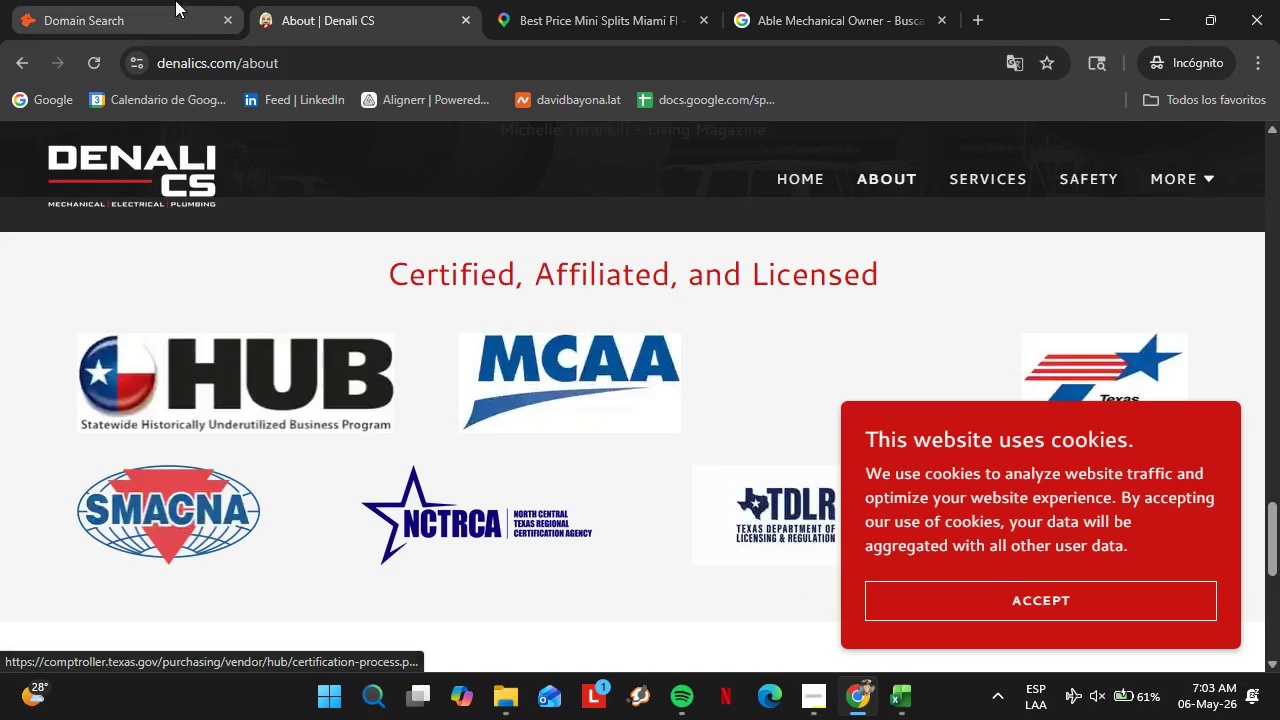 
left_click([90, 0])
 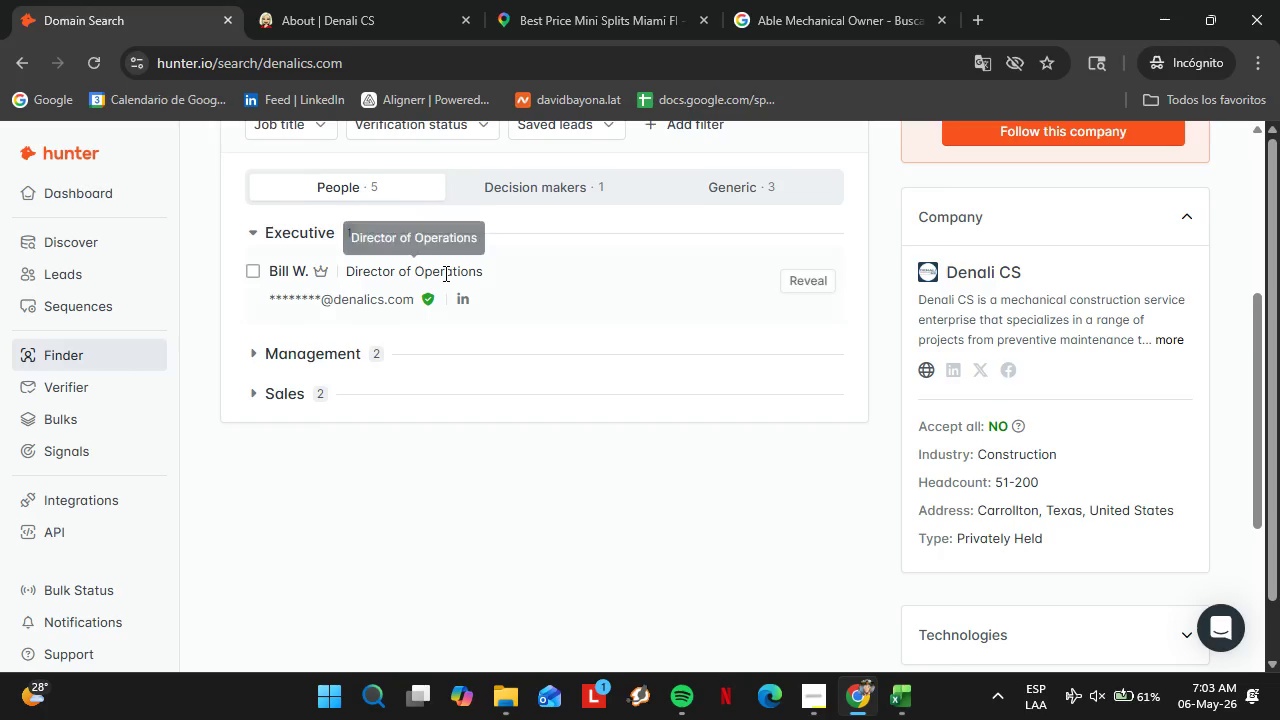 
scroll: coordinate [444, 273], scroll_direction: up, amount: 3.0
 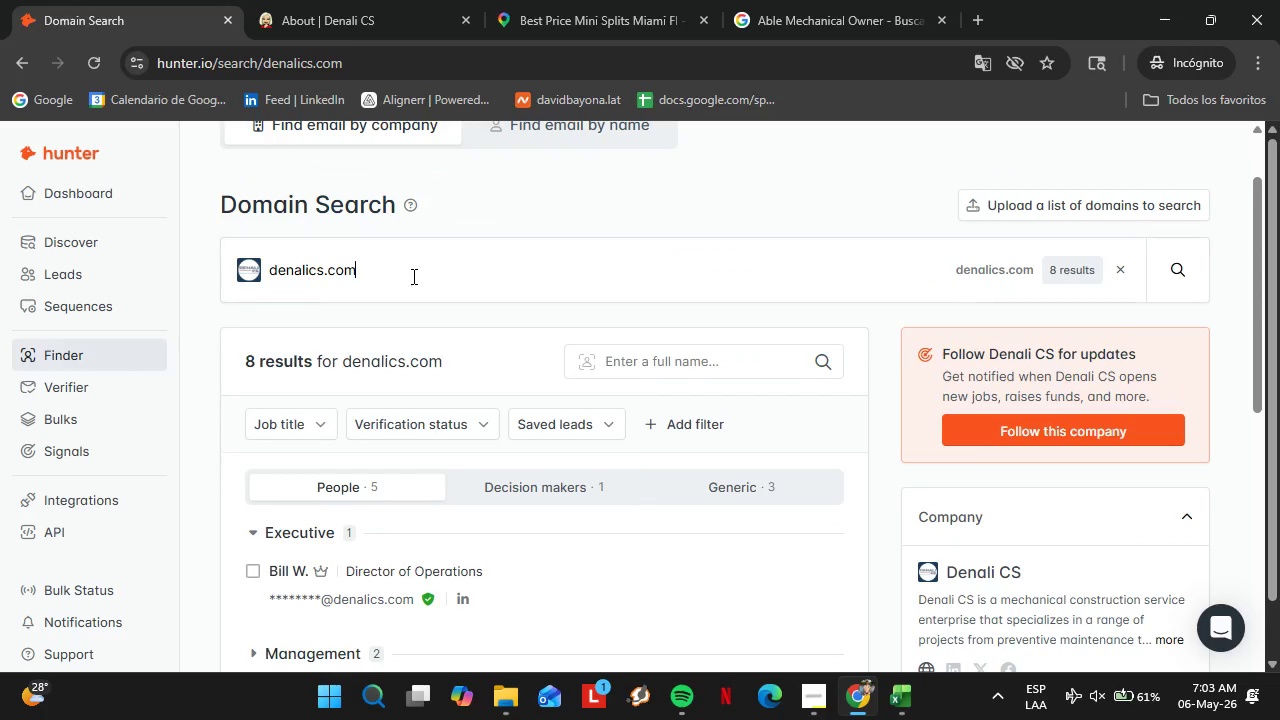 
double_click([412, 276])
 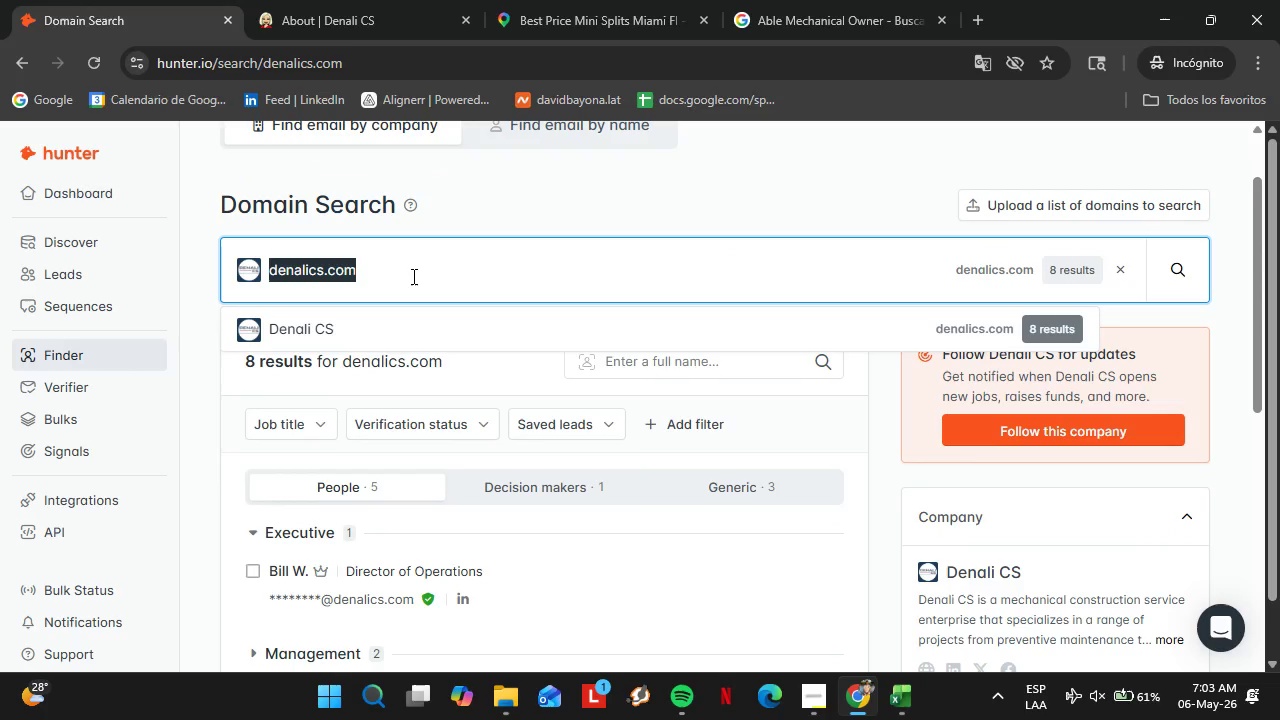 
triple_click([412, 276])
 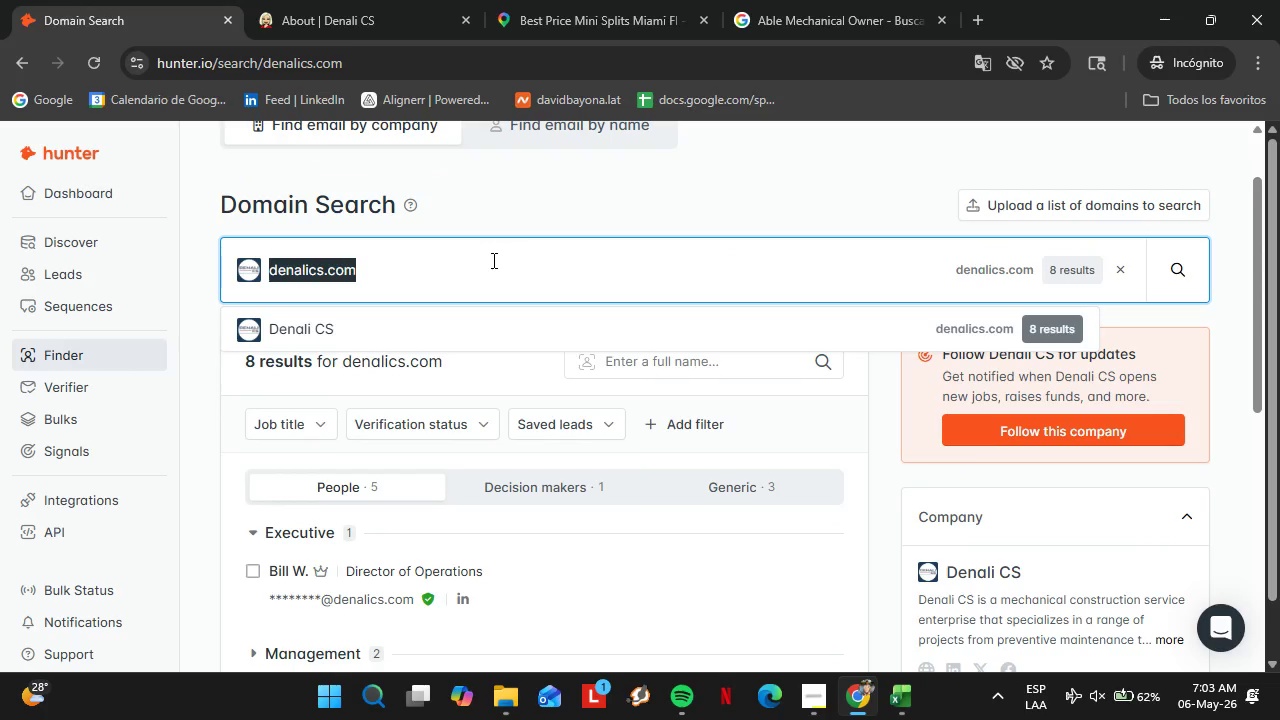 
wait(5.44)
 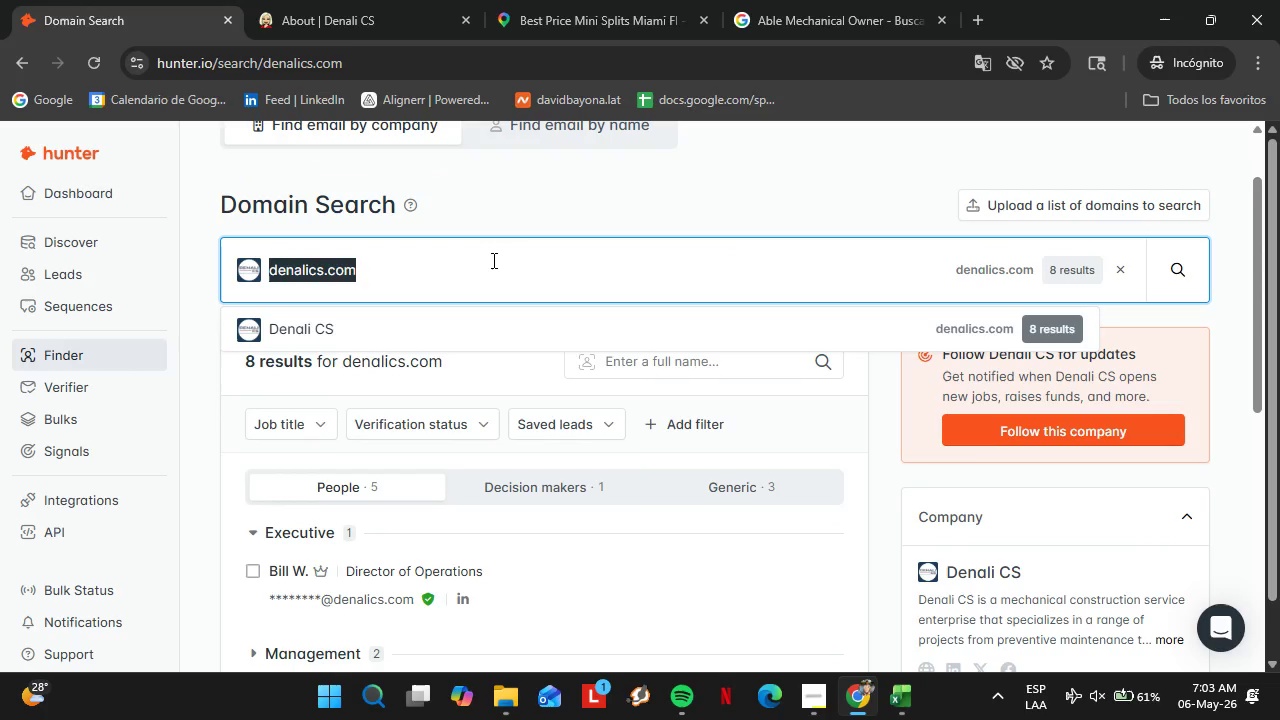 
type(dynaten.cim)
key(Backspace)
key(Backspace)
 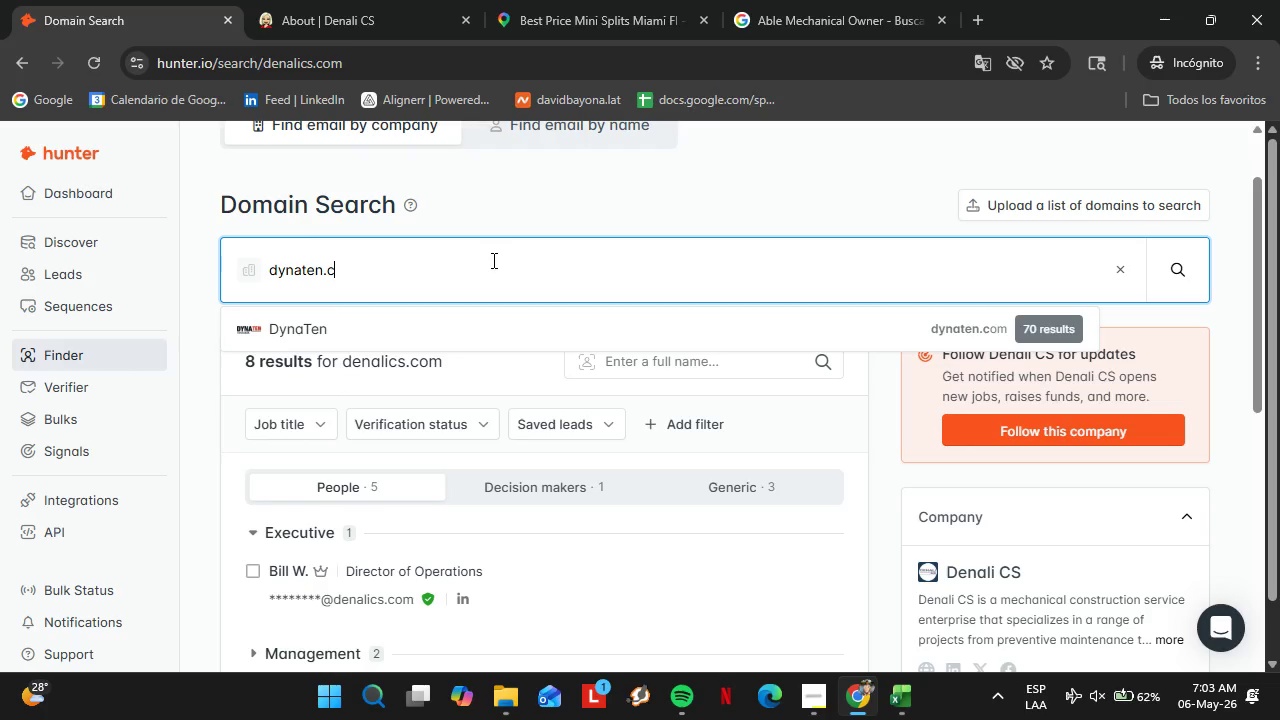 
key(ArrowDown)
 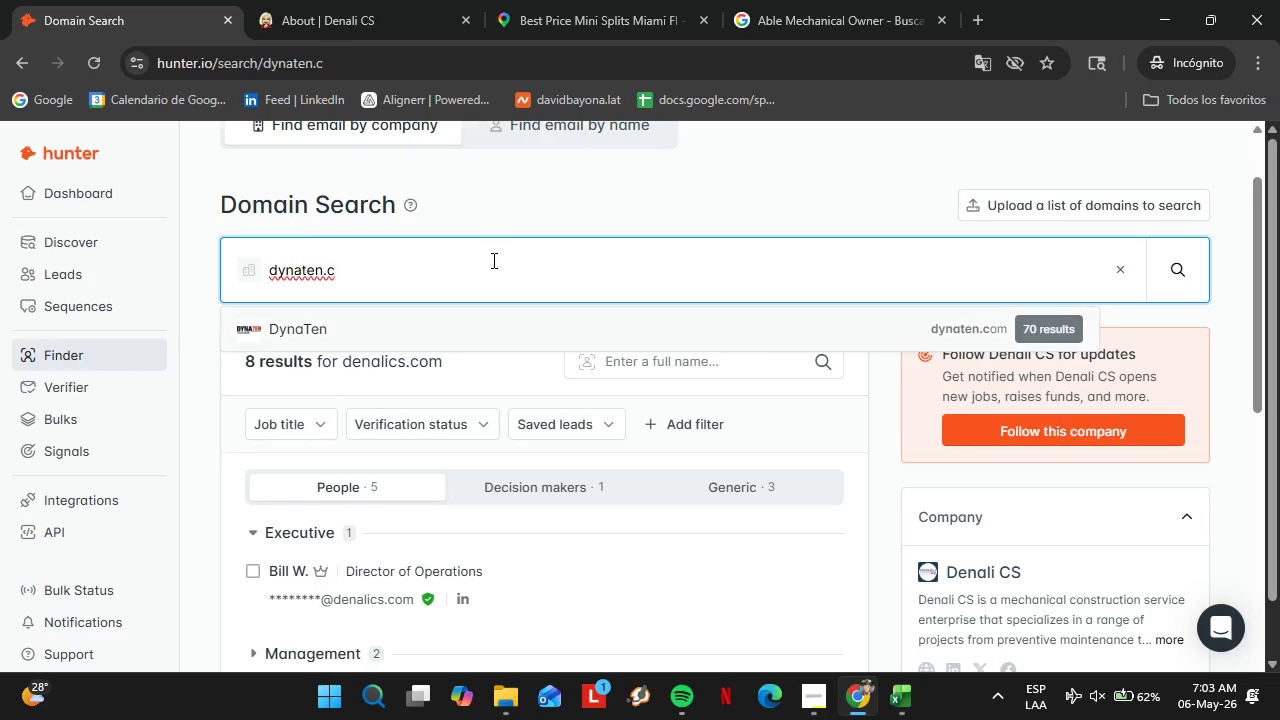 
key(Enter)
 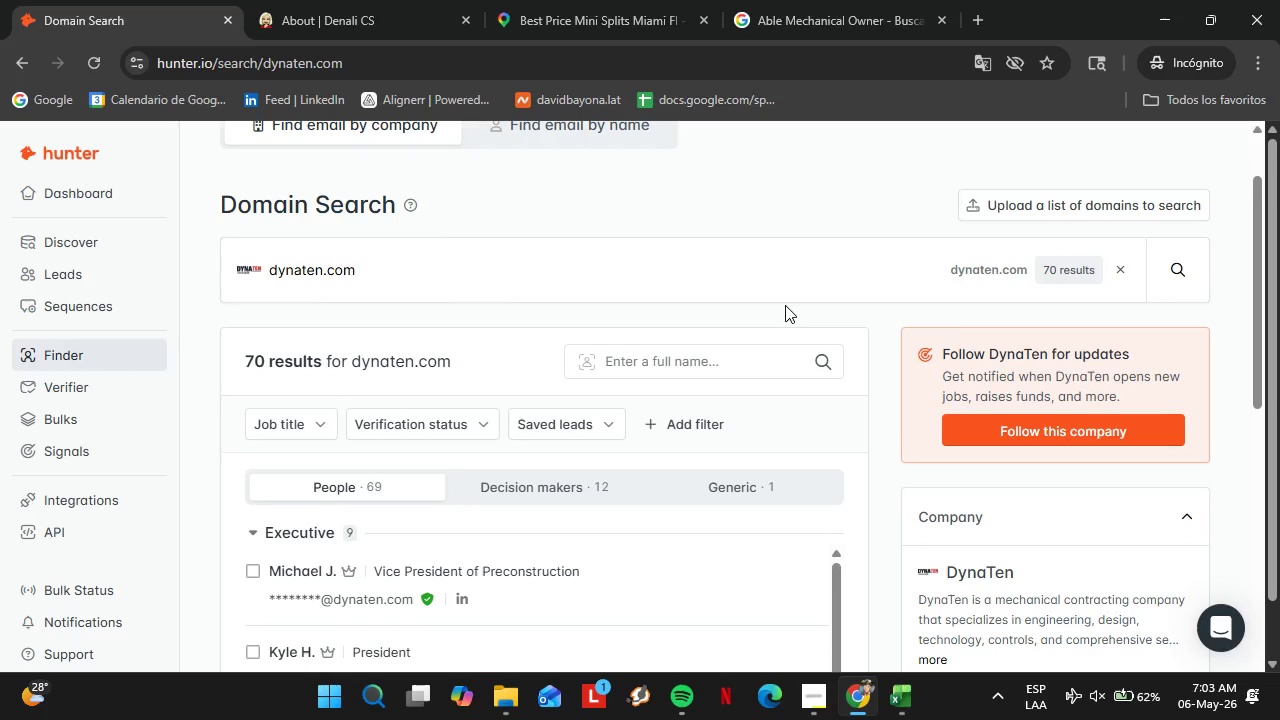 
scroll: coordinate [580, 365], scroll_direction: down, amount: 3.0
 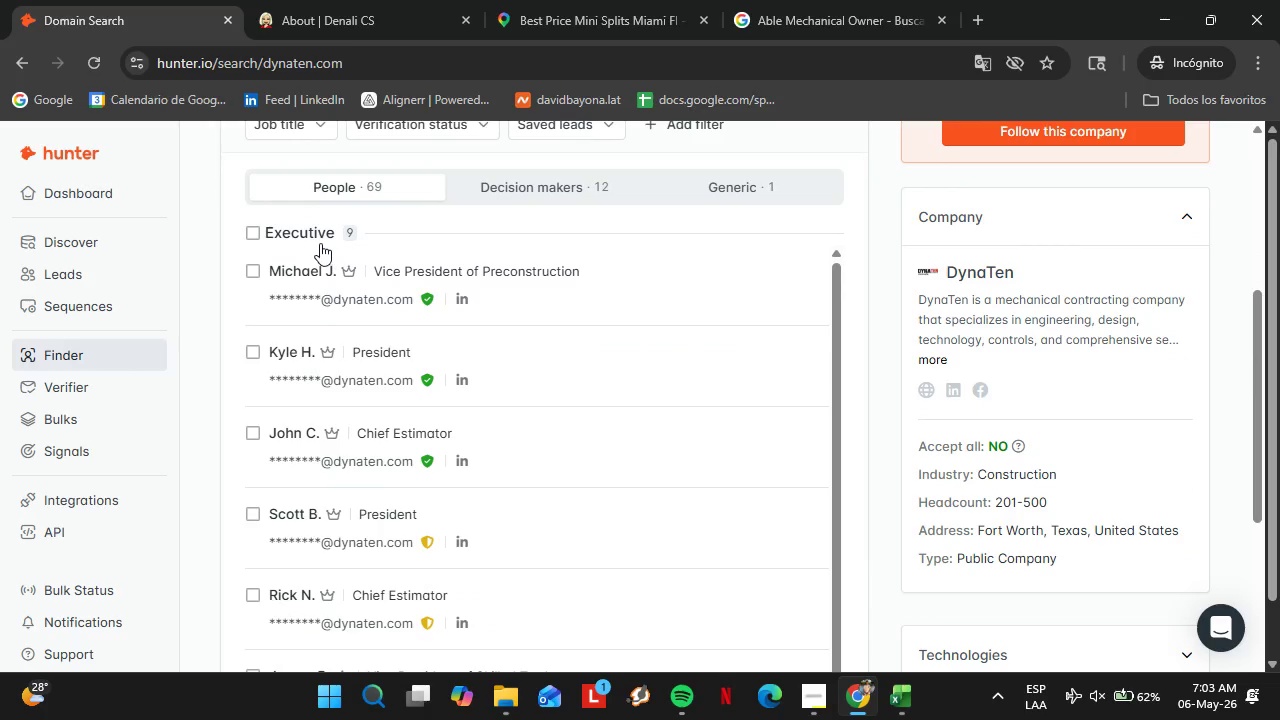 
left_click([320, 243])
 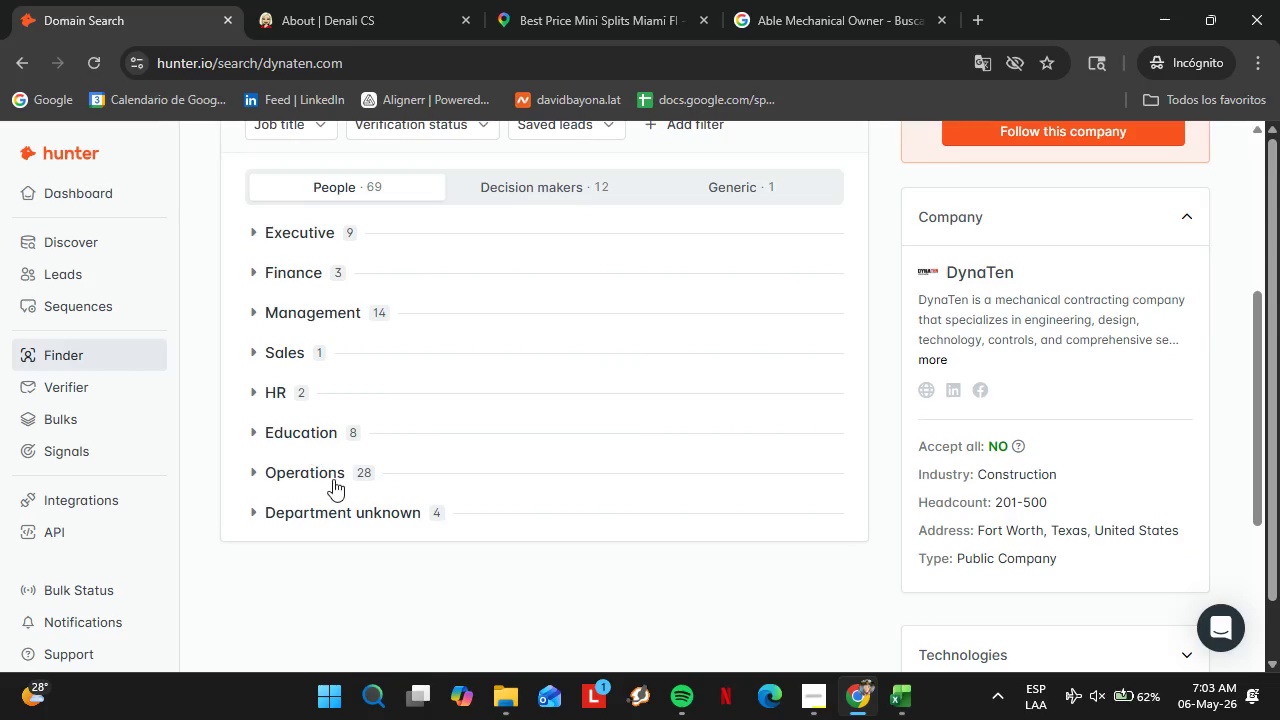 
left_click([323, 474])
 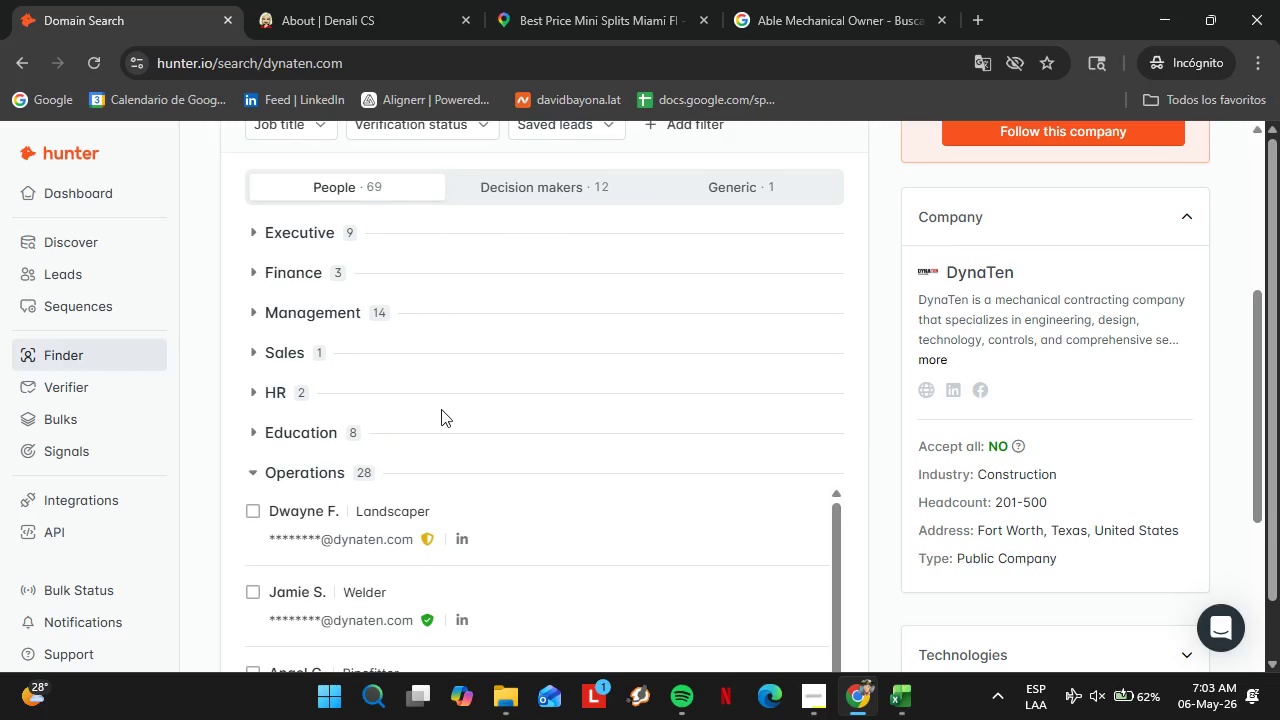 
scroll: coordinate [500, 339], scroll_direction: down, amount: 17.0
 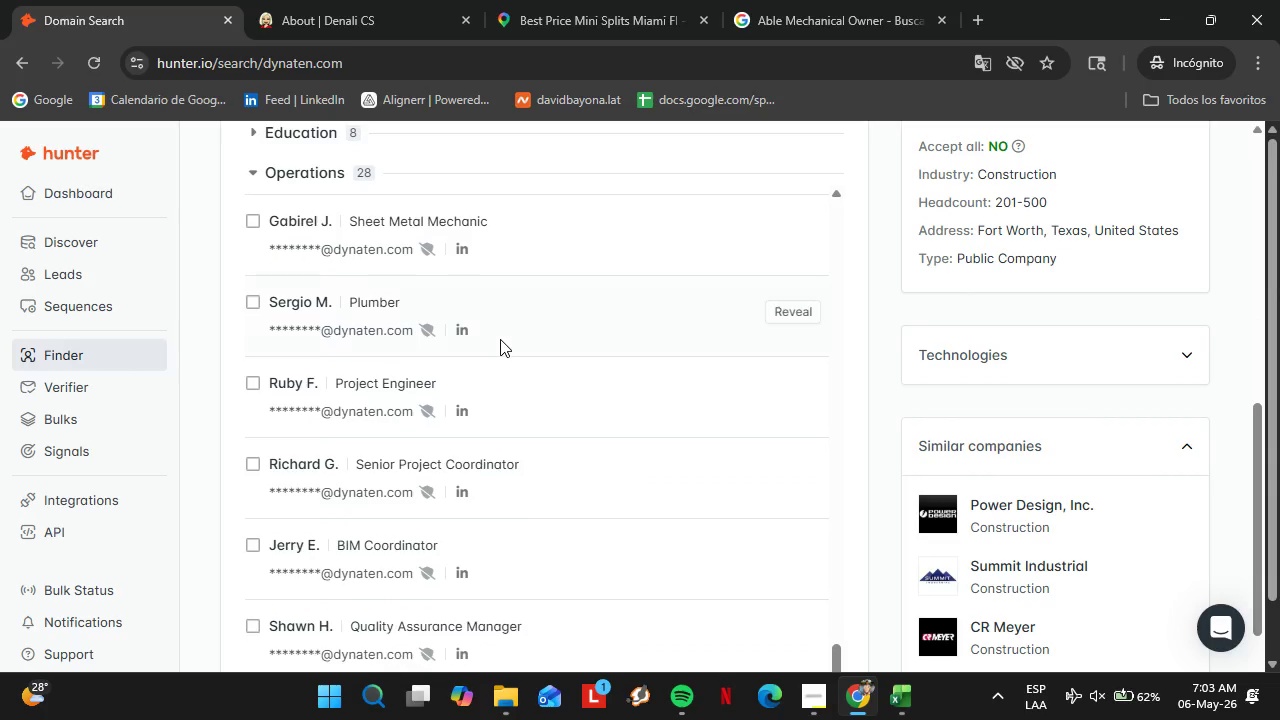 
scroll: coordinate [378, 304], scroll_direction: up, amount: 12.0
 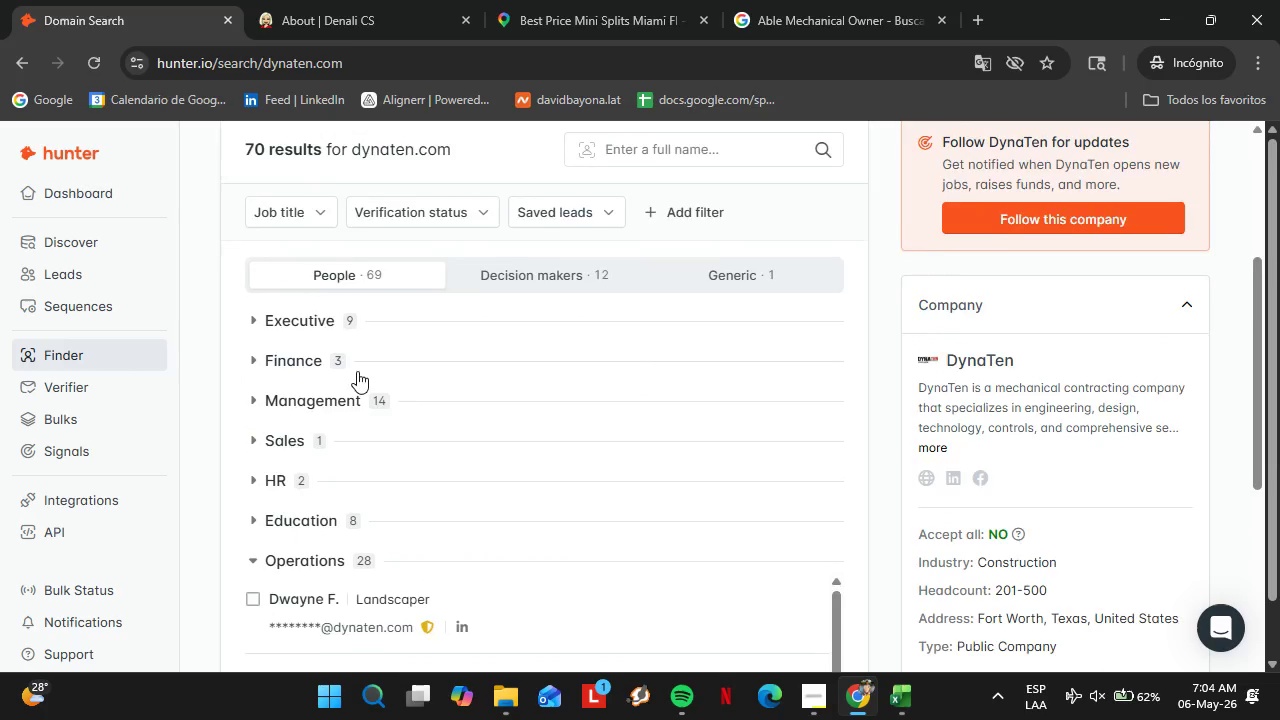 
scroll: coordinate [356, 372], scroll_direction: down, amount: 2.0
 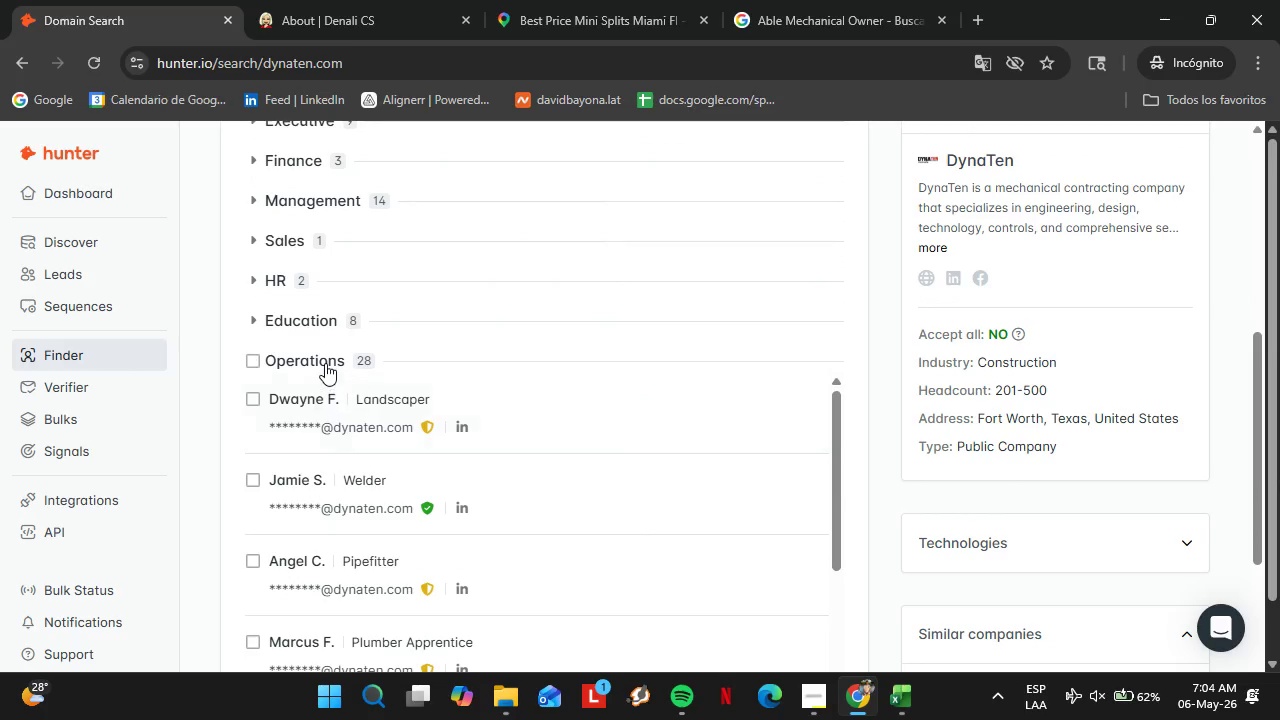 
left_click([325, 363])
 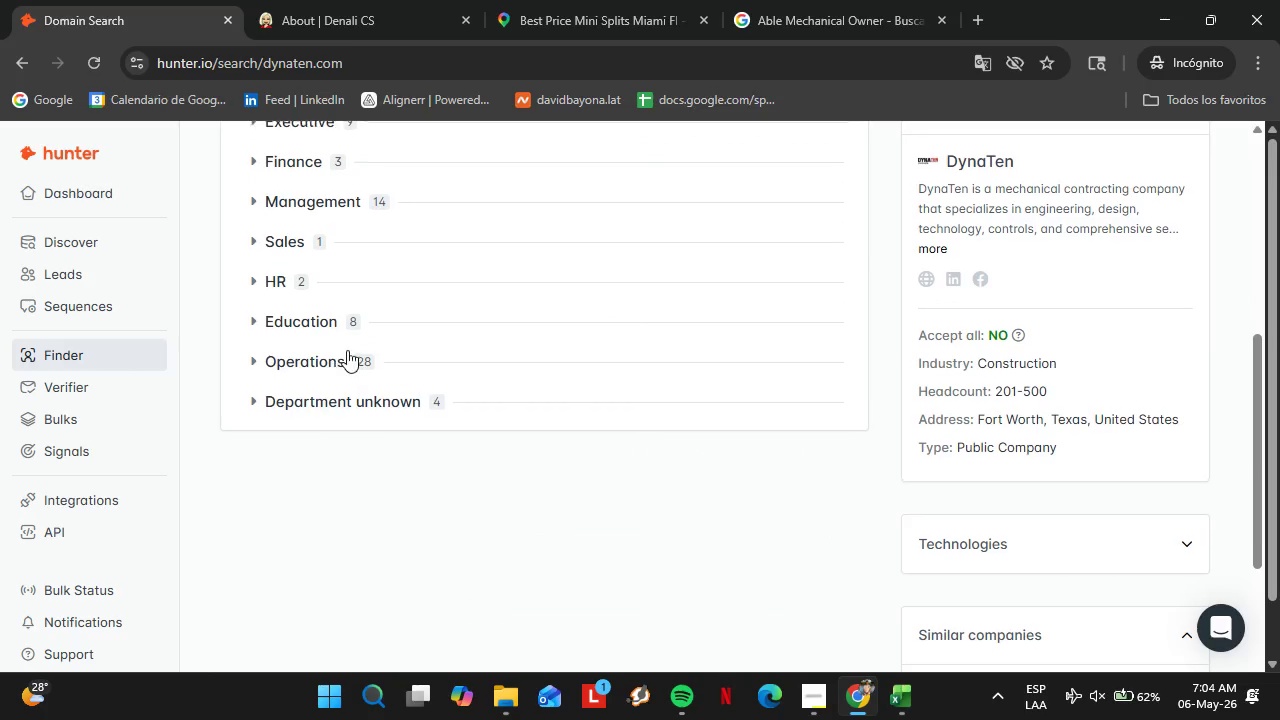 
scroll: coordinate [347, 350], scroll_direction: up, amount: 4.0
 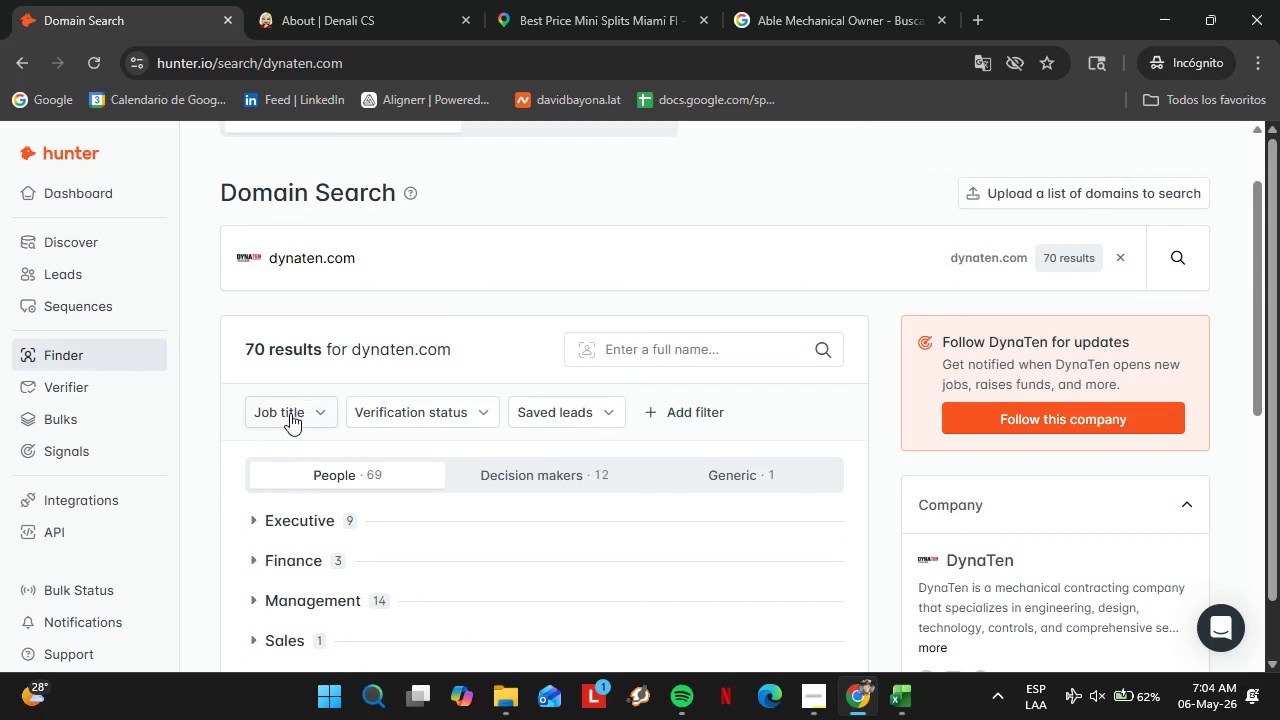 
left_click([290, 413])
 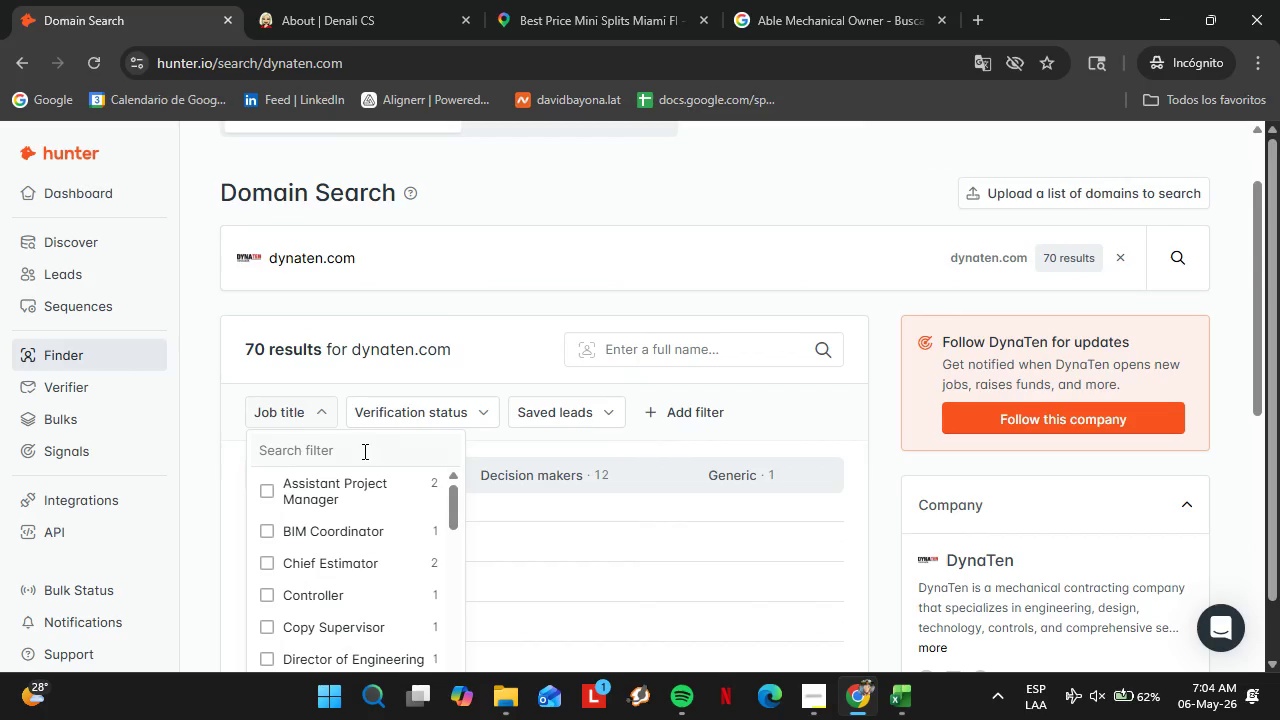 
left_click([363, 451])
 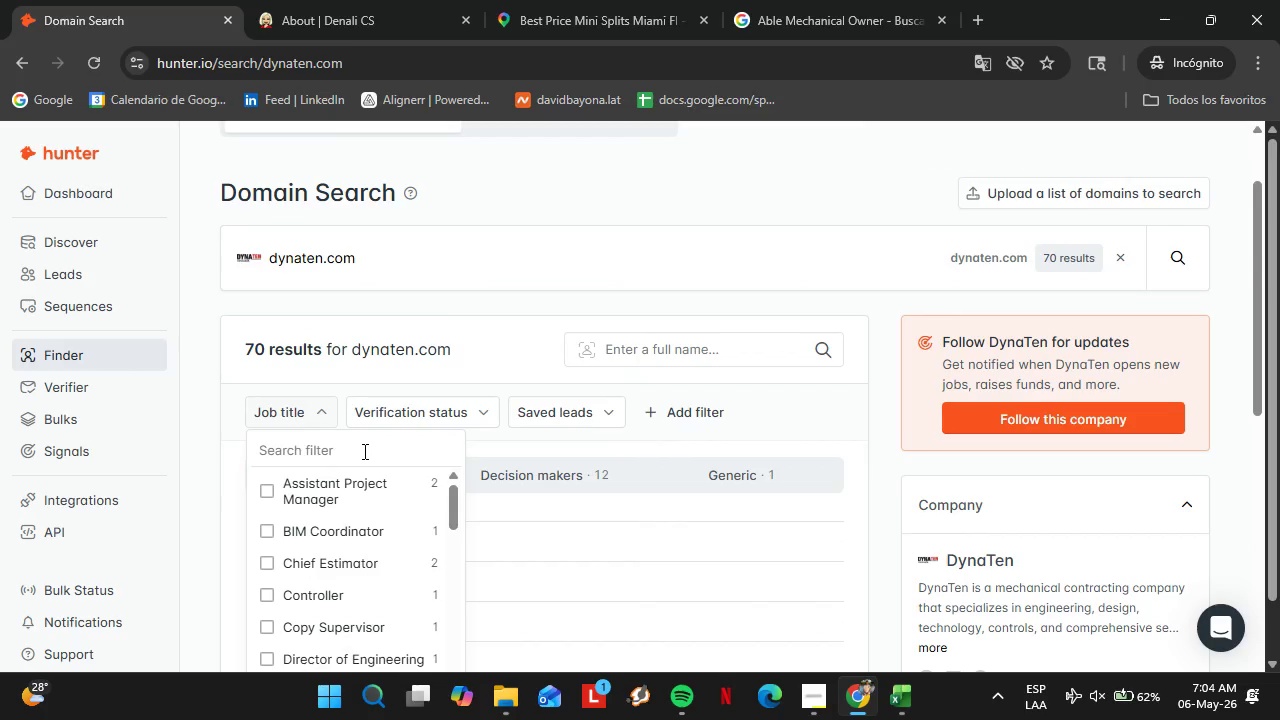 
type(own)
key(Backspace)
key(Backspace)
key(Backspace)
key(Backspace)
 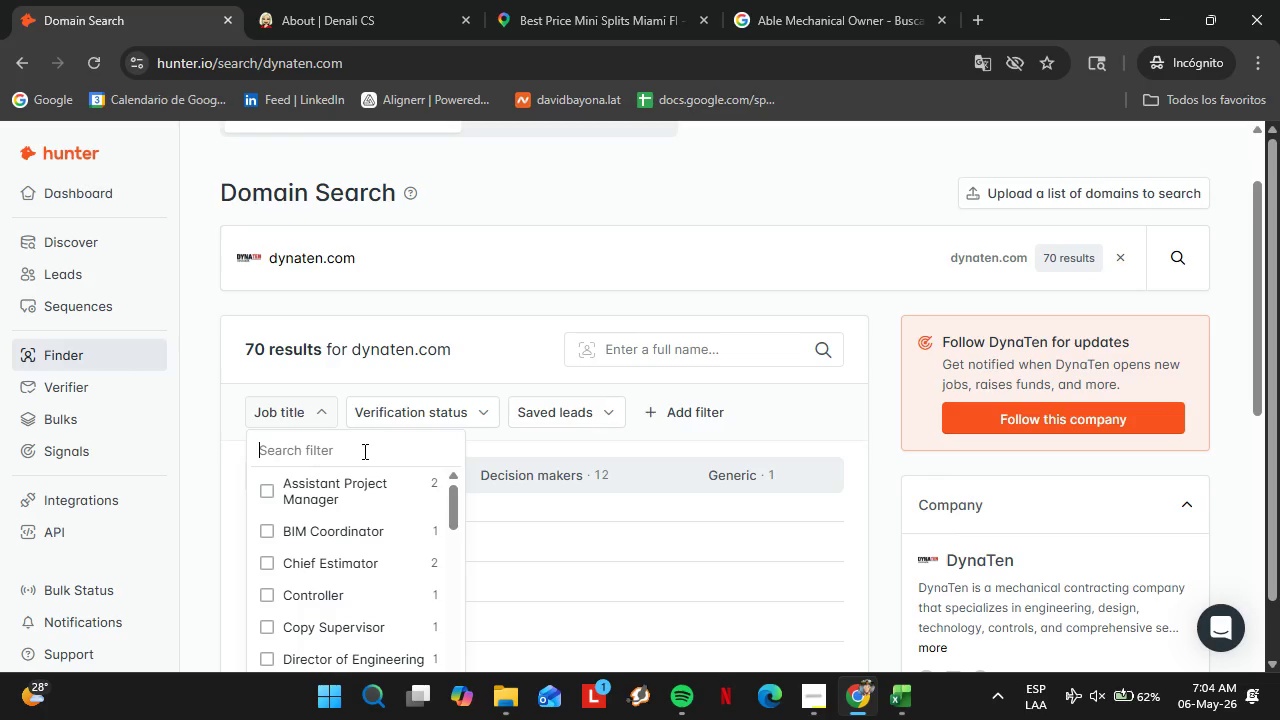 
wait(13.81)
 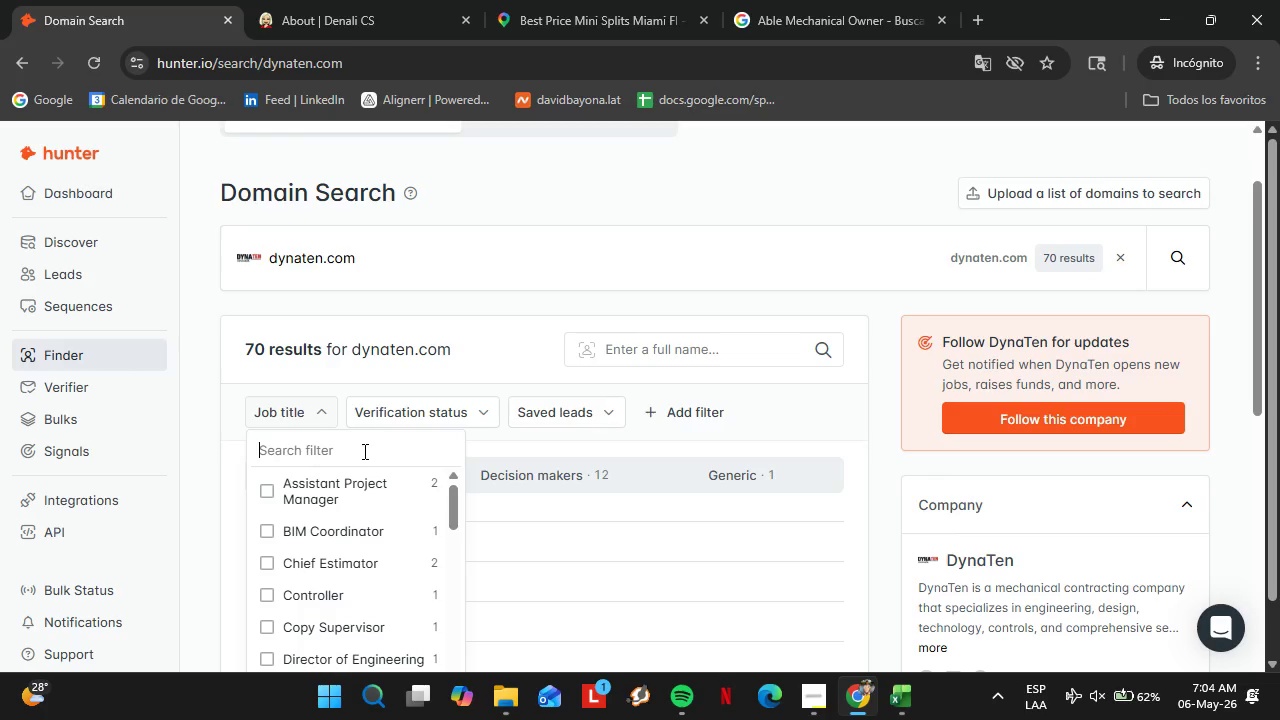 
type(own)
key(Backspace)
key(Backspace)
key(Backspace)
key(Backspace)
type(pro)
 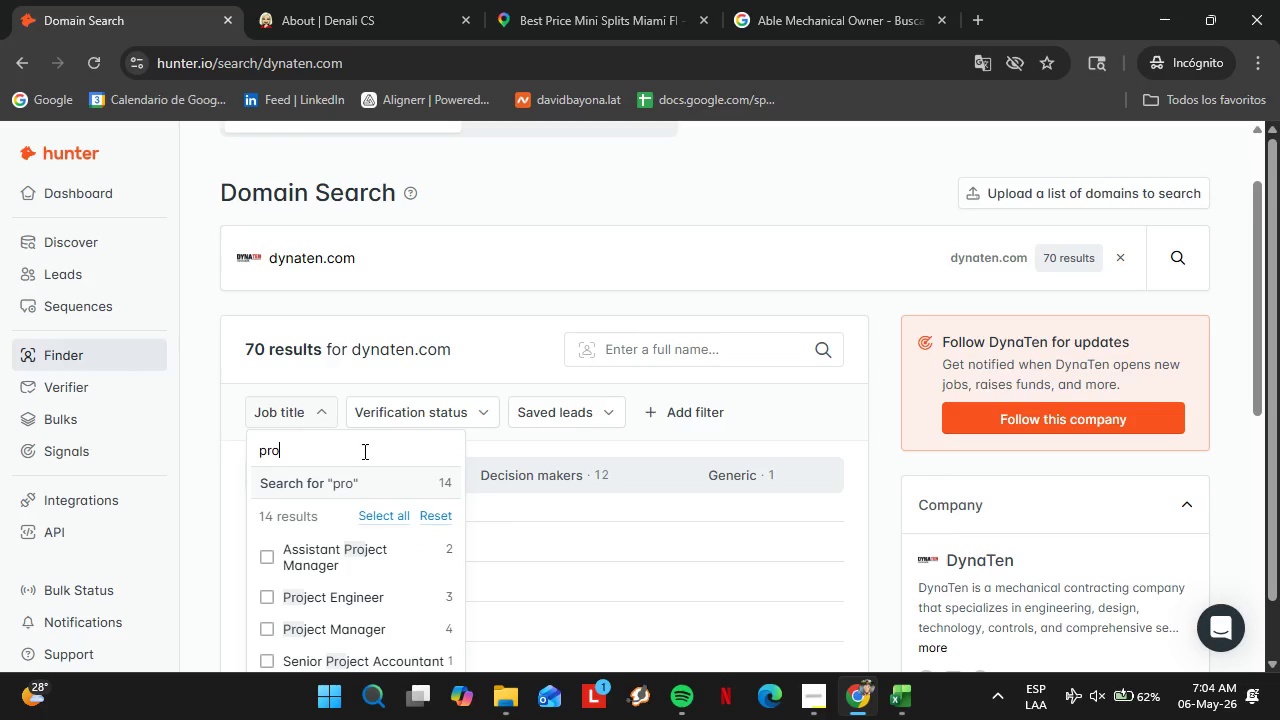 
scroll: coordinate [373, 507], scroll_direction: down, amount: 1.0
 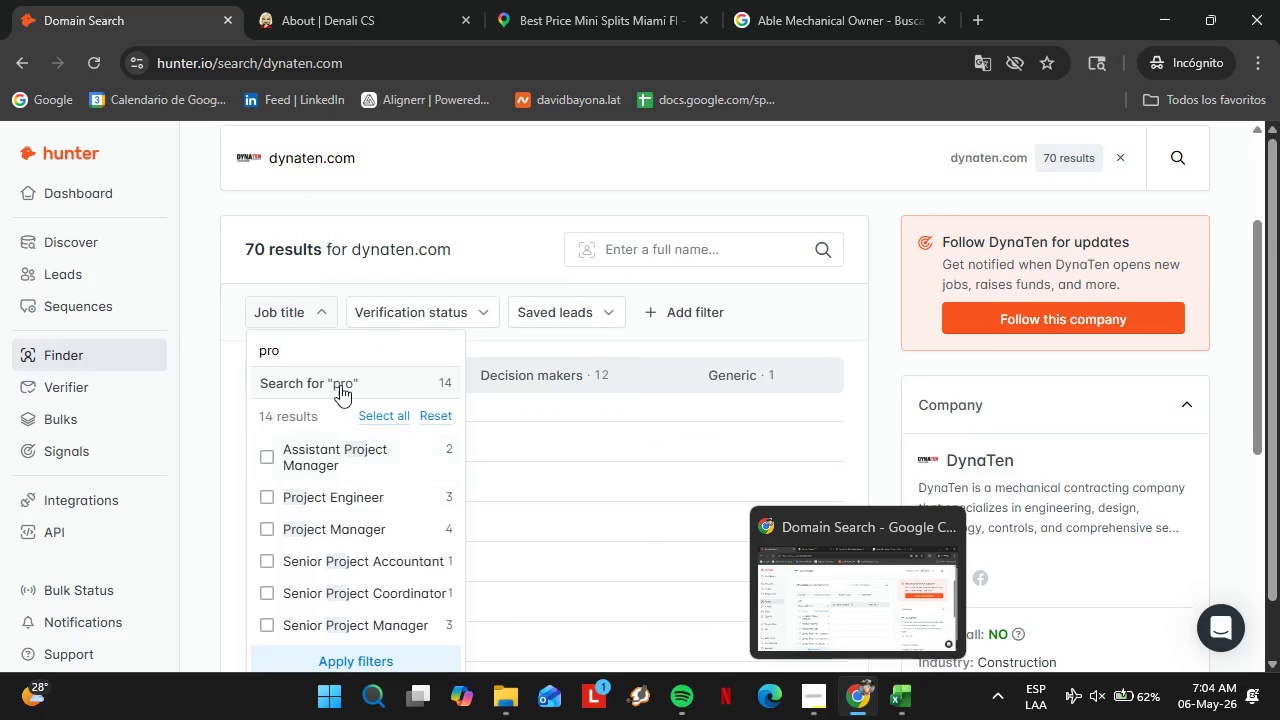 
key(Backspace)
key(Backspace)
key(Backspace)
type(ope)
key(Backspace)
key(Backspace)
key(Backspace)
key(Backspace)
 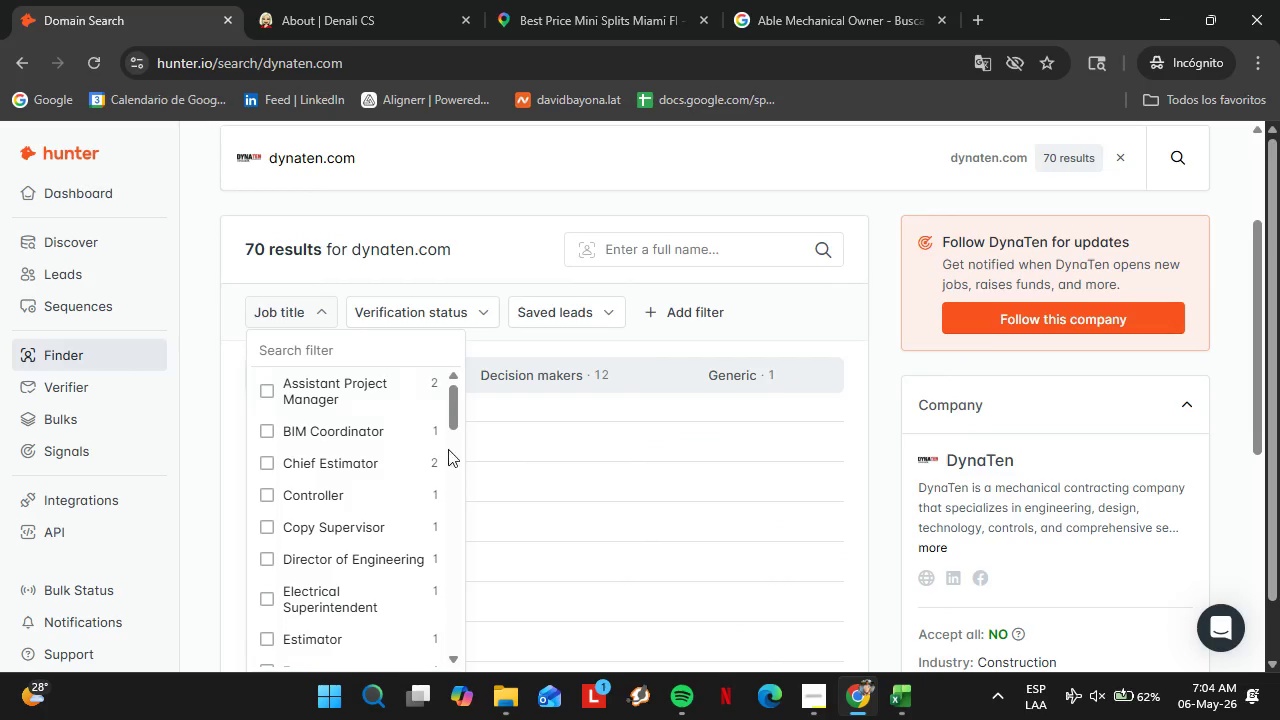 
scroll: coordinate [441, 435], scroll_direction: up, amount: 1.0
 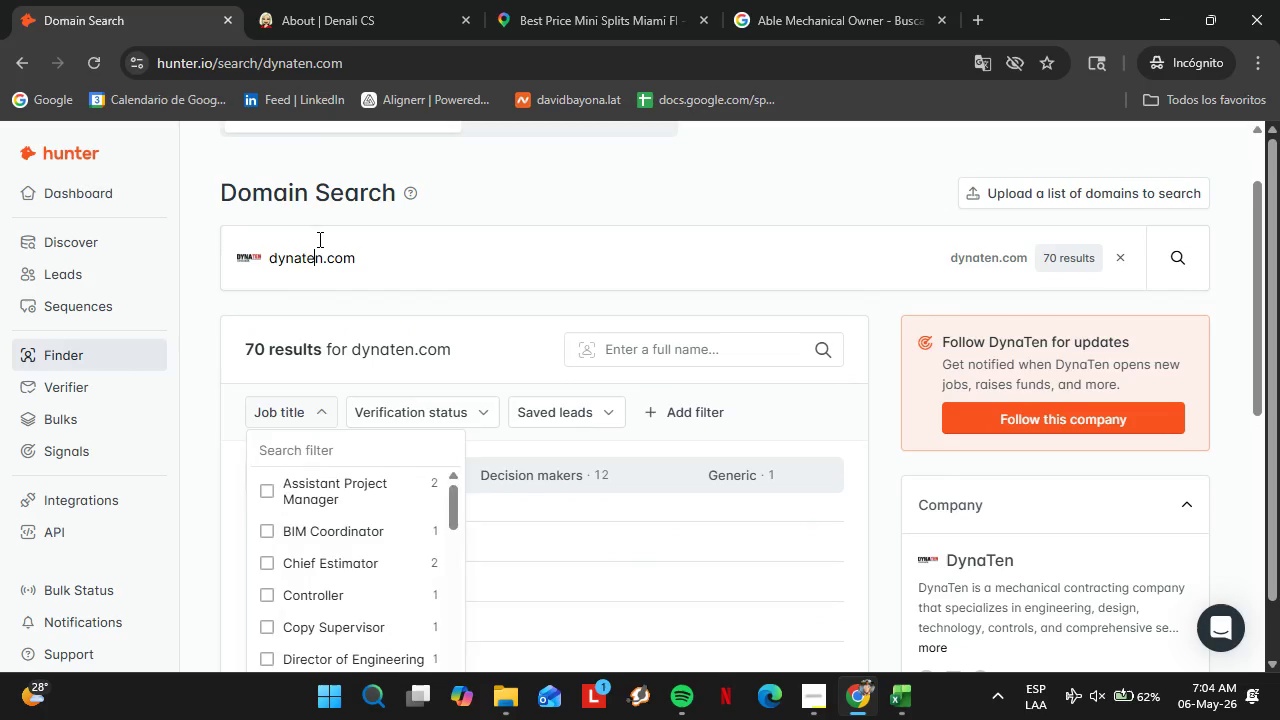 
double_click([318, 239])
 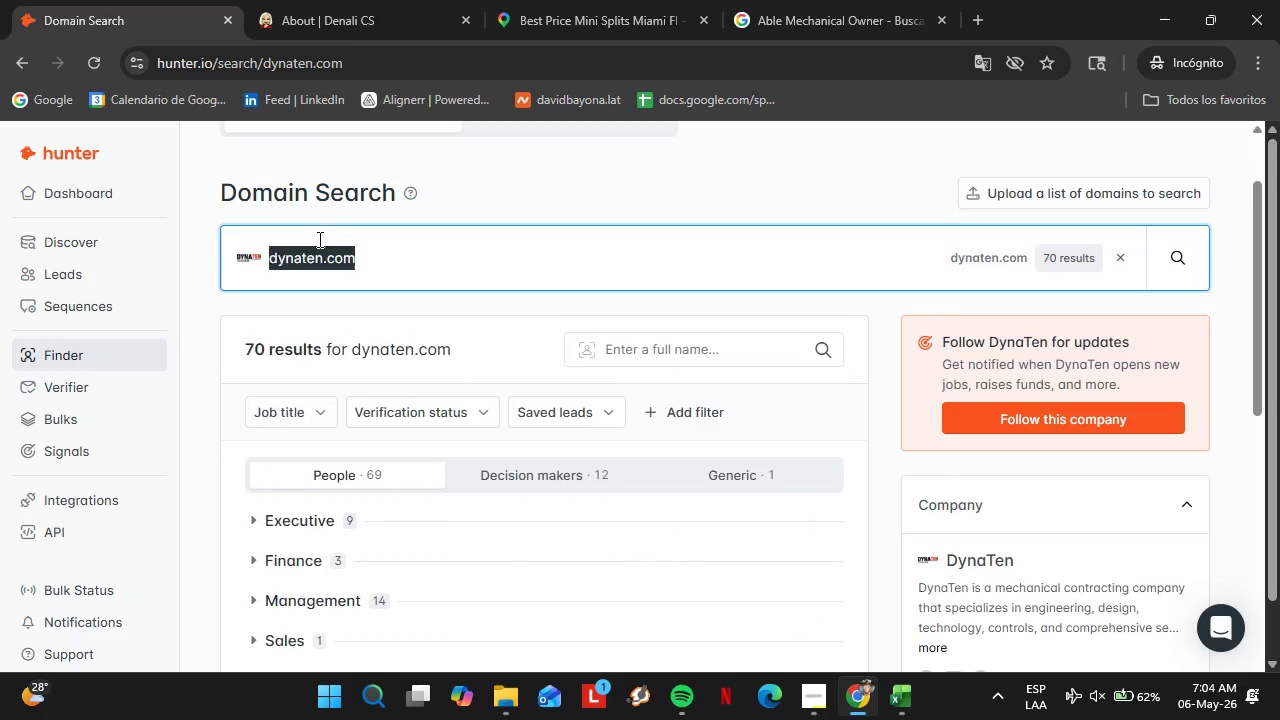 
triple_click([318, 239])
 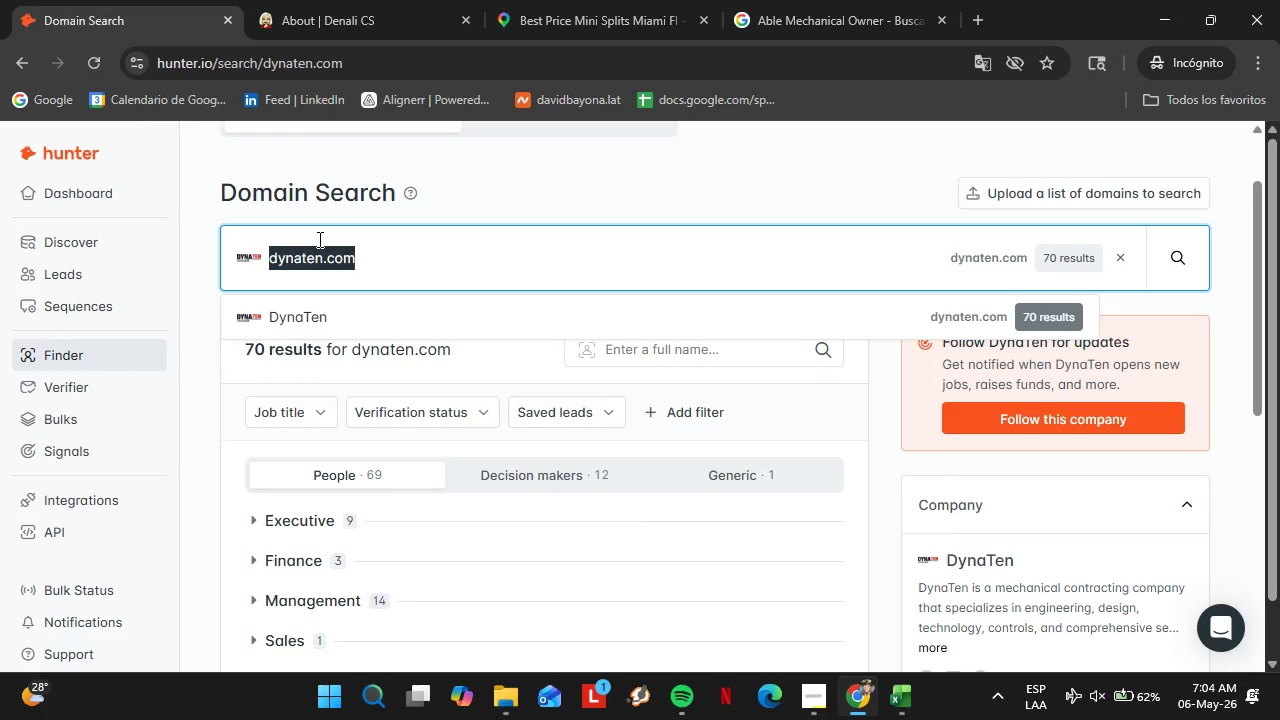 
type(metromechanical)
 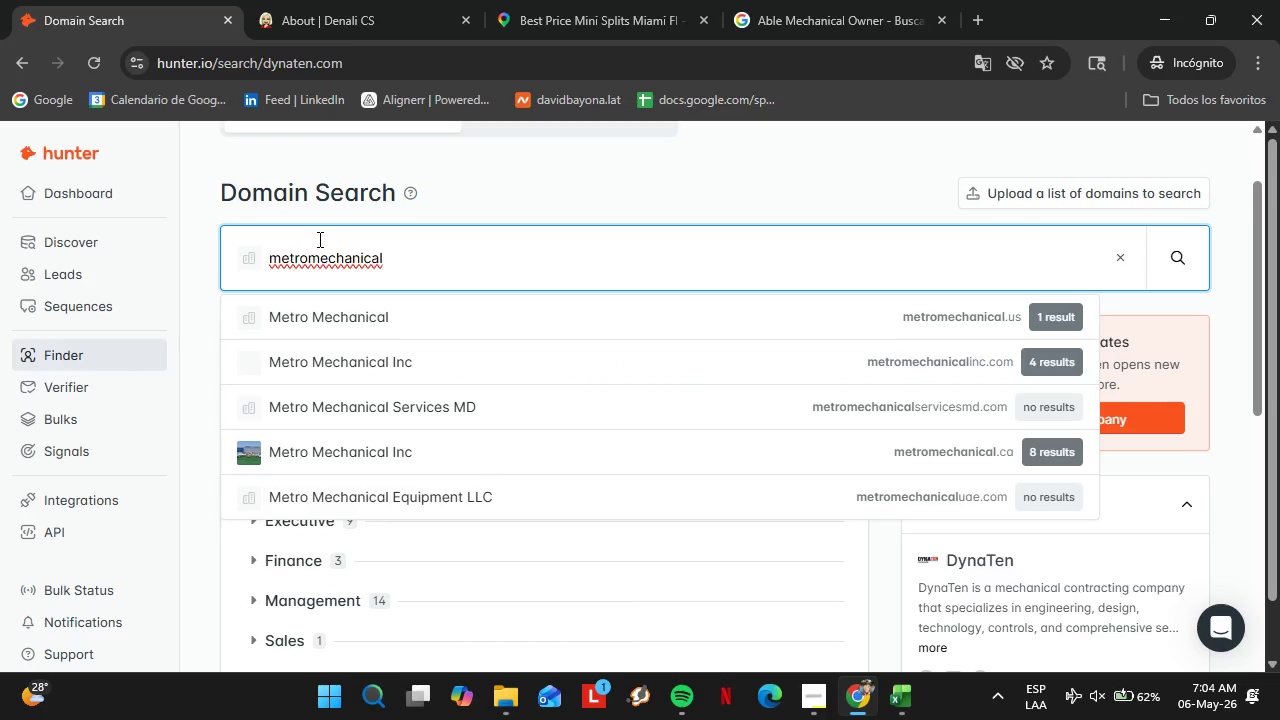 
type(.com)
key(Backspace)
key(Backspace)
type(om)
 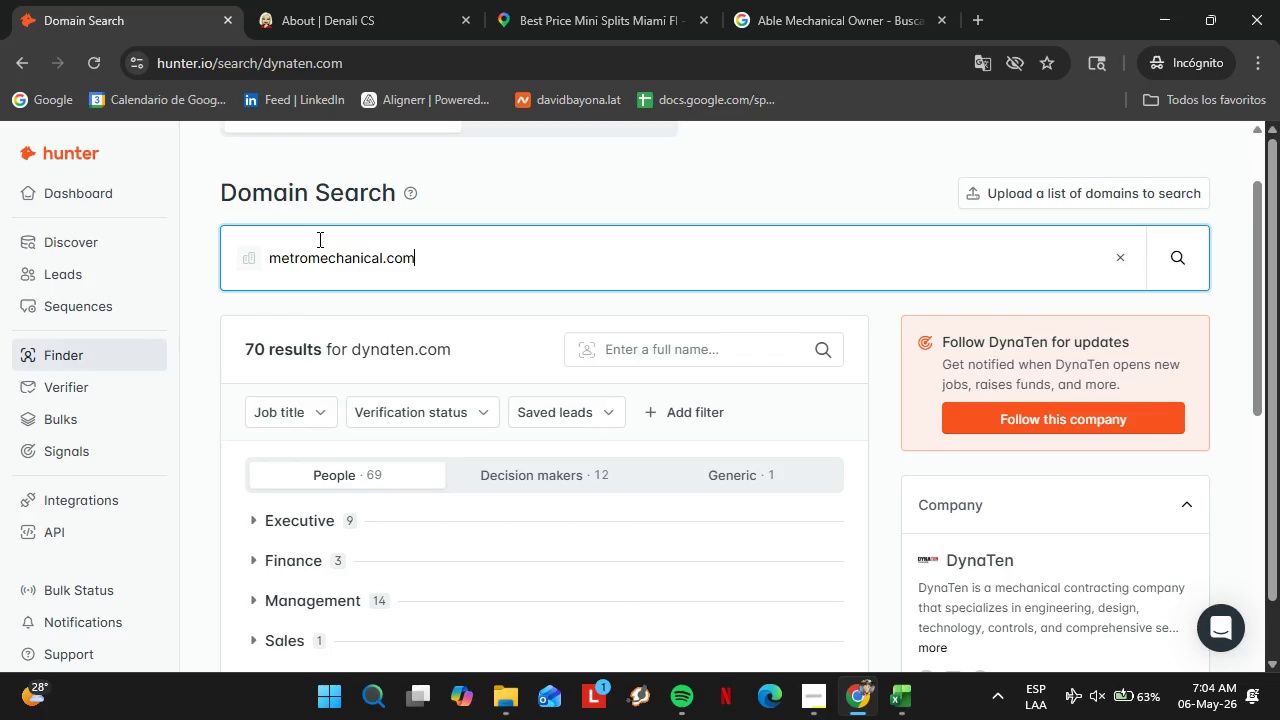 
key(Enter)
 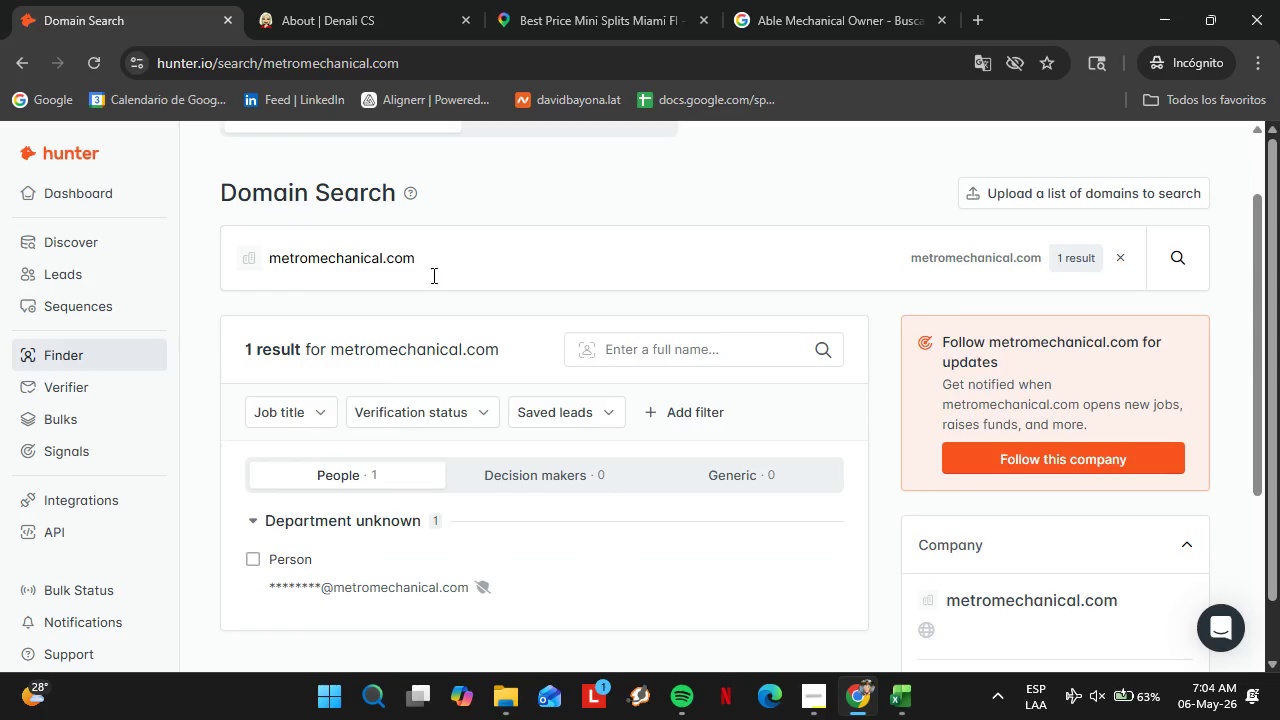 
double_click([432, 275])
 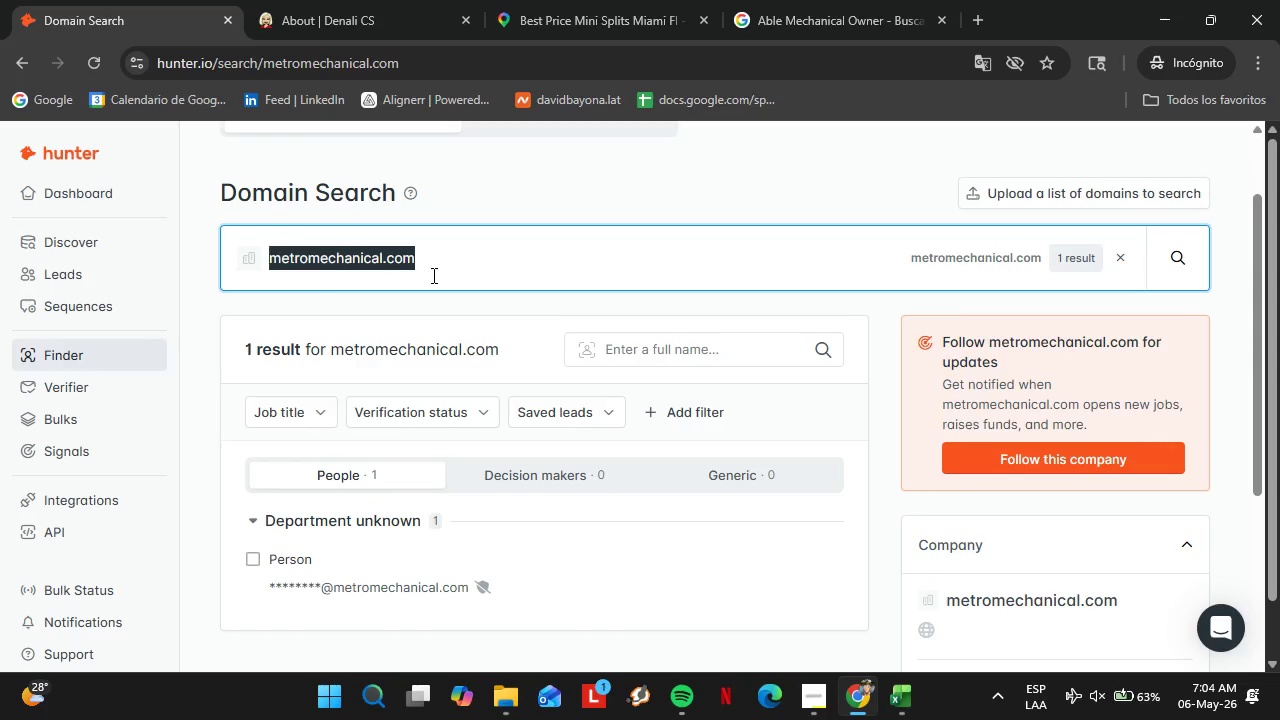 
triple_click([432, 275])
 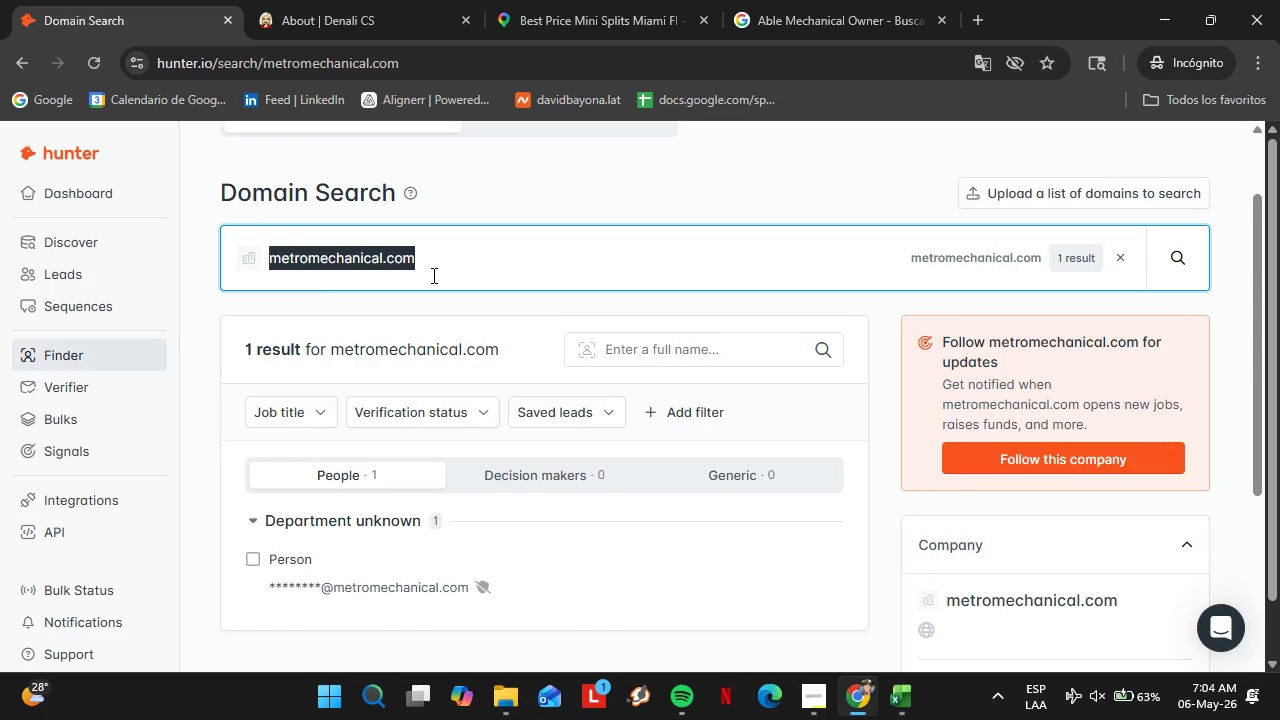 
triple_click([432, 275])
 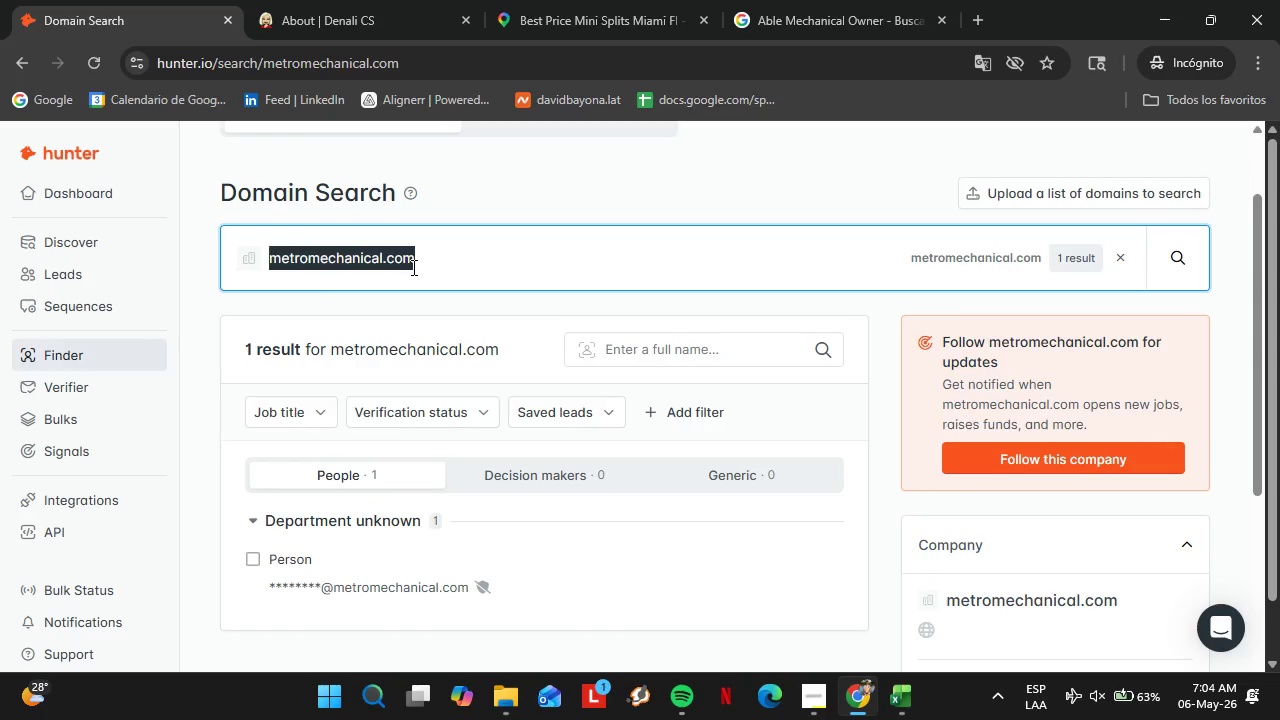 
wait(5.05)
 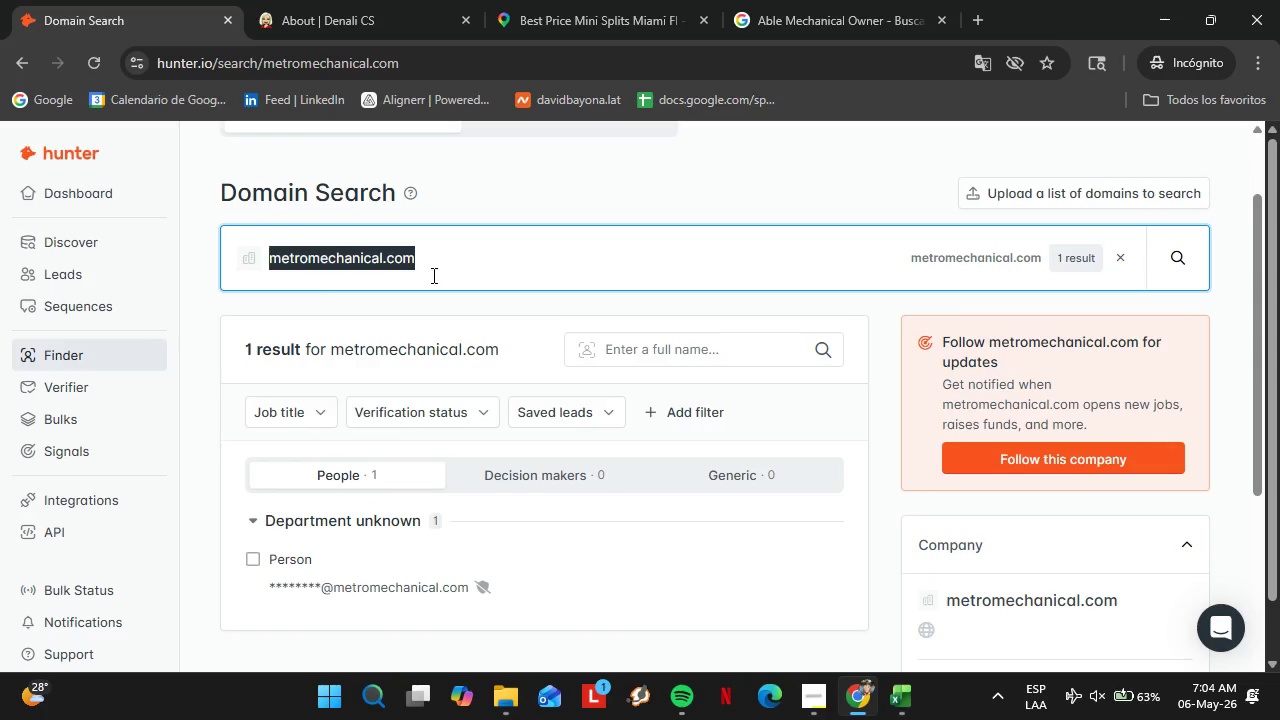 
type(guevaraac.com)
 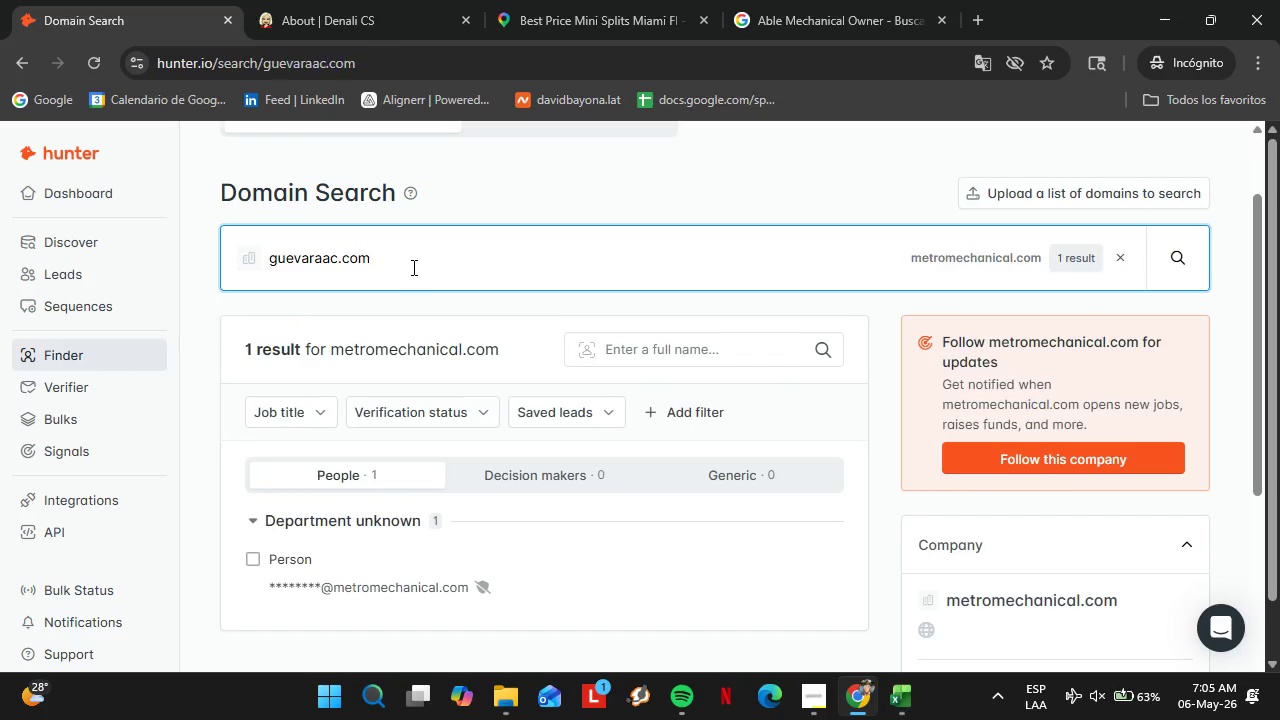 
key(Enter)
 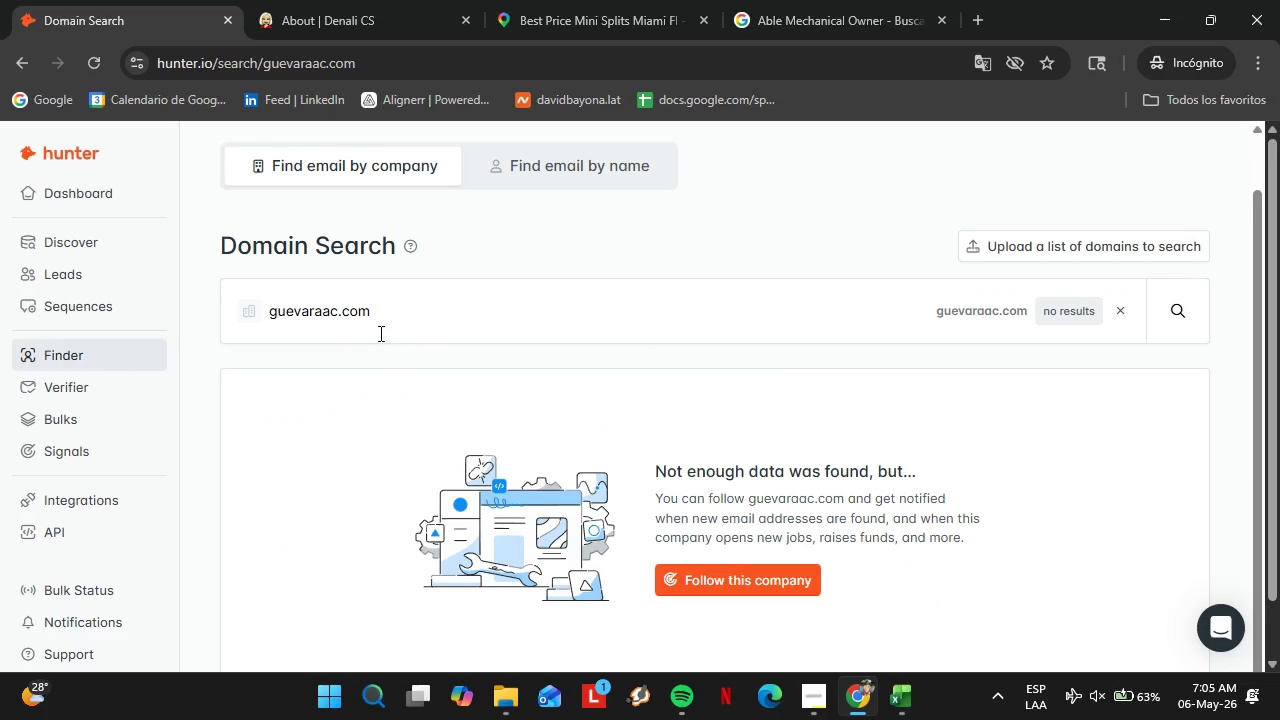 
double_click([368, 310])
 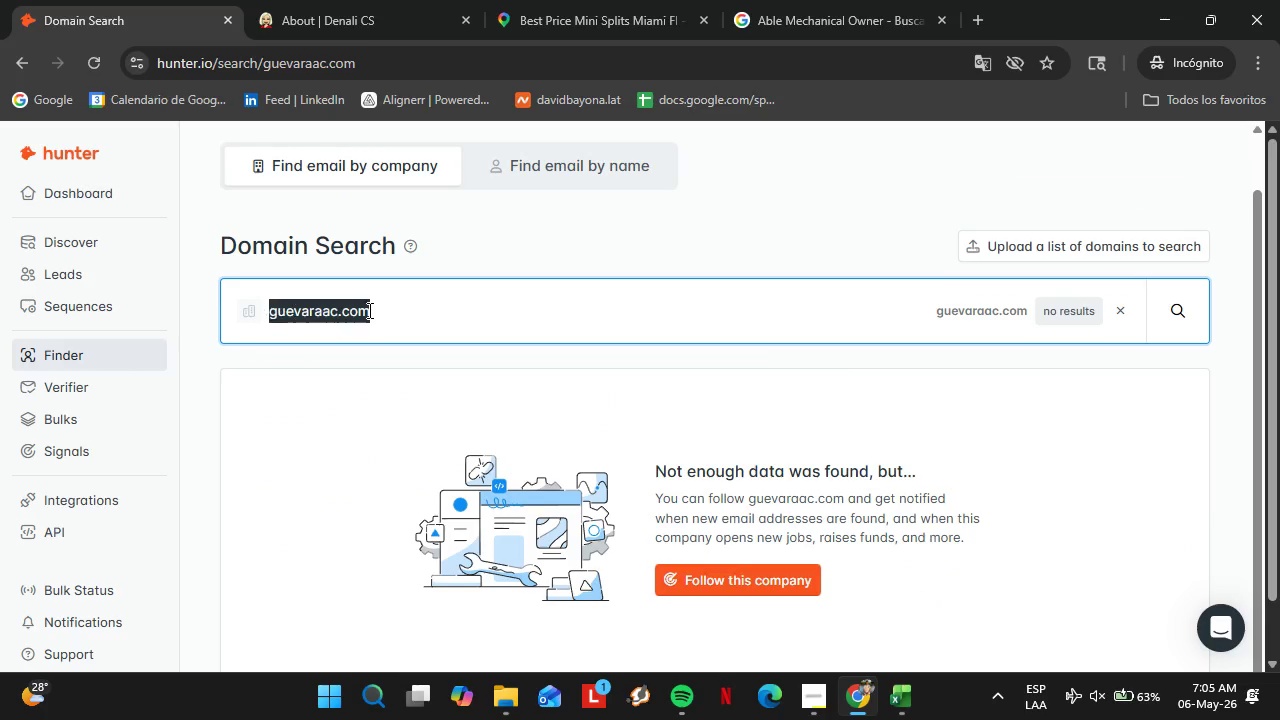 
triple_click([368, 310])
 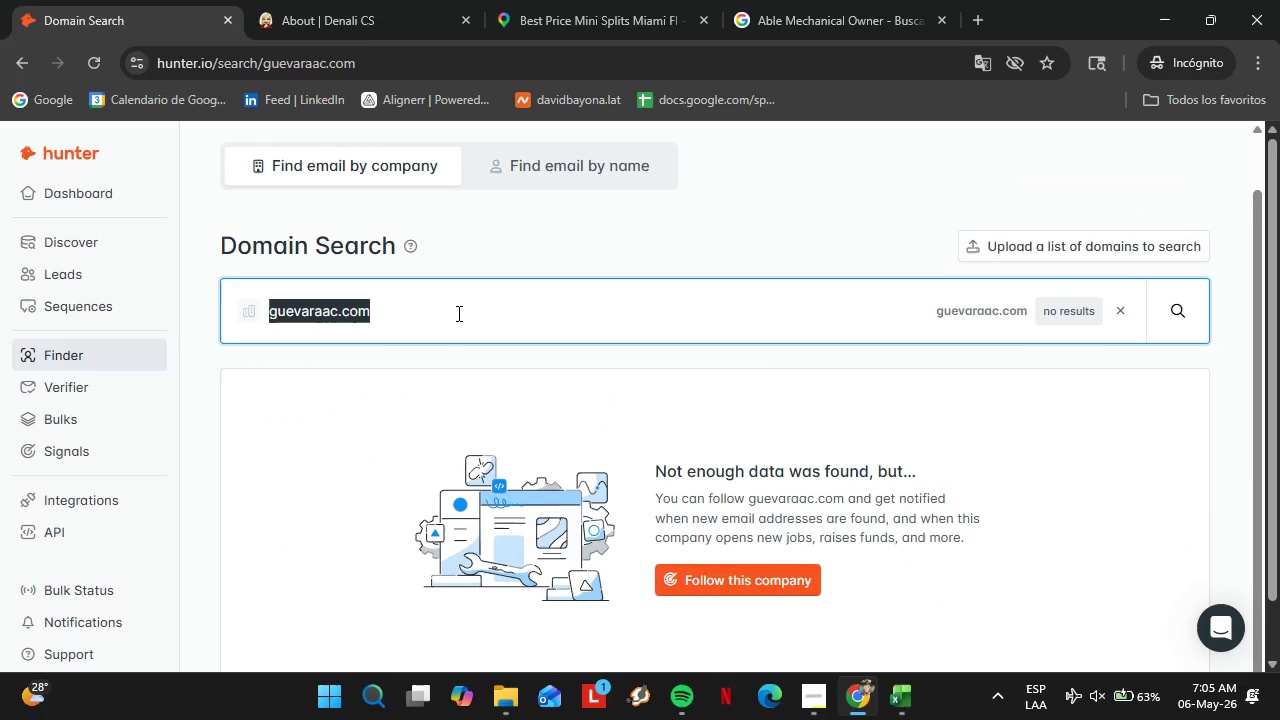 
type(youngandpratt)
 